 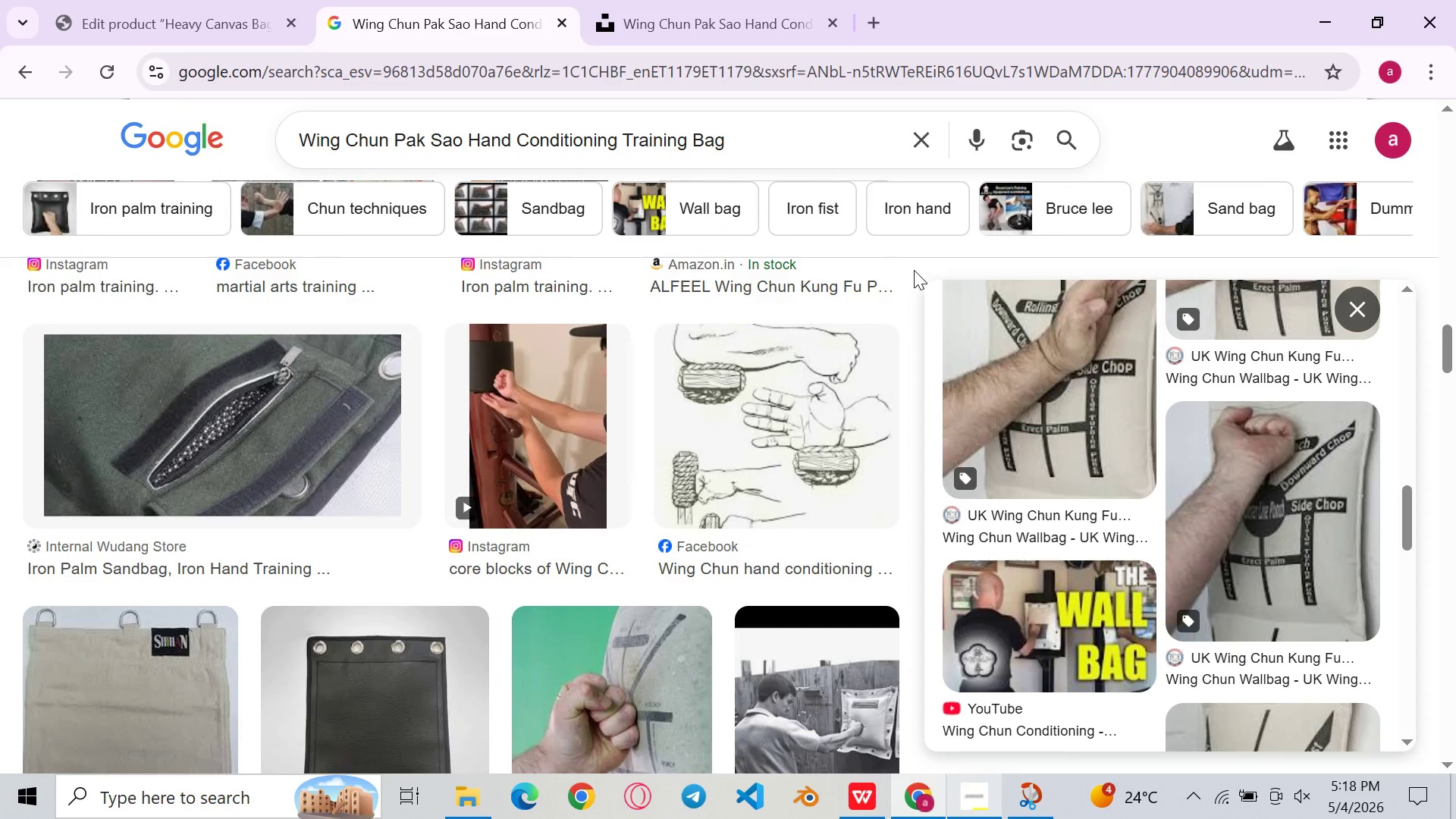 
left_click([871, 227])
 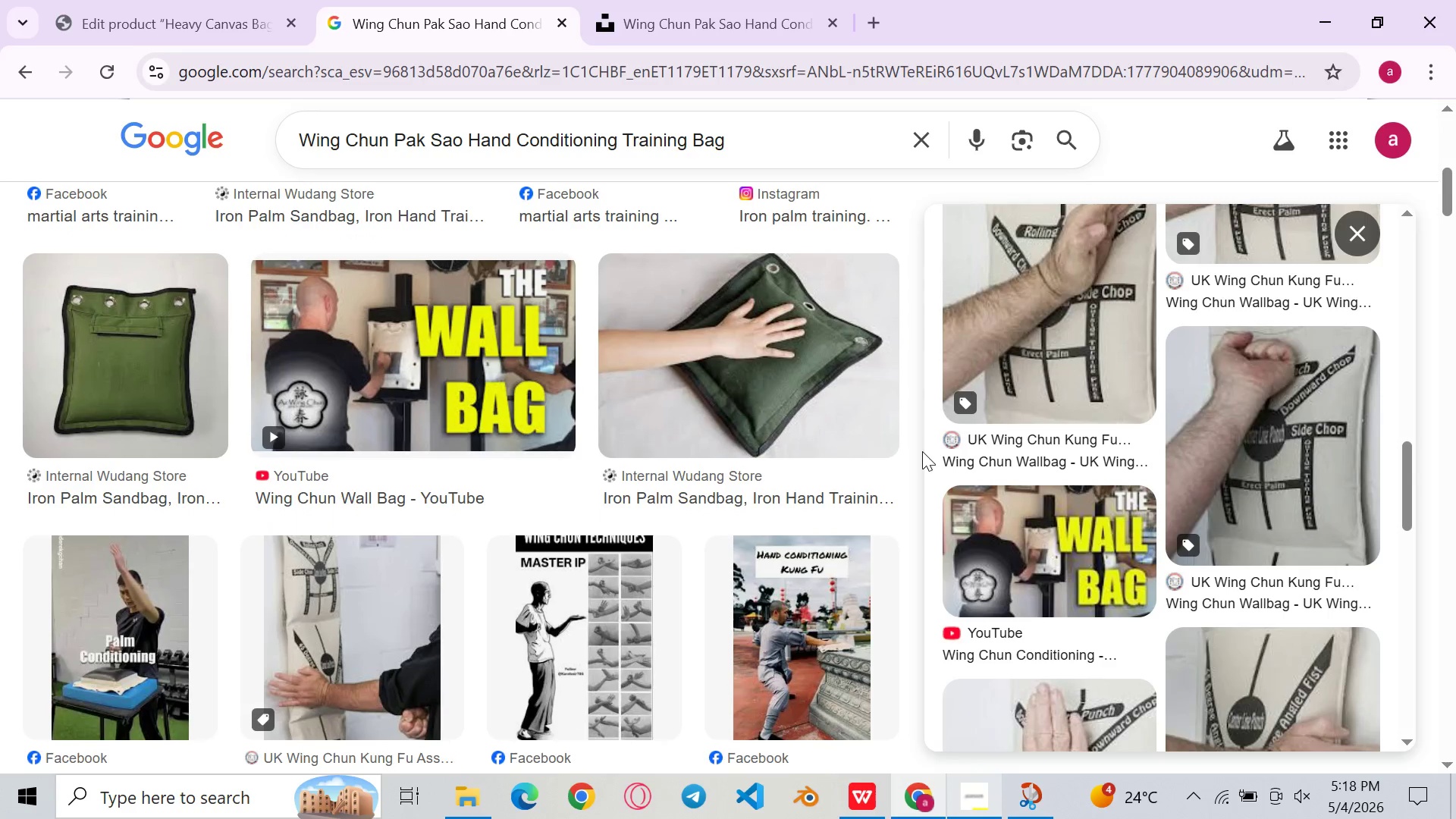 
wait(8.17)
 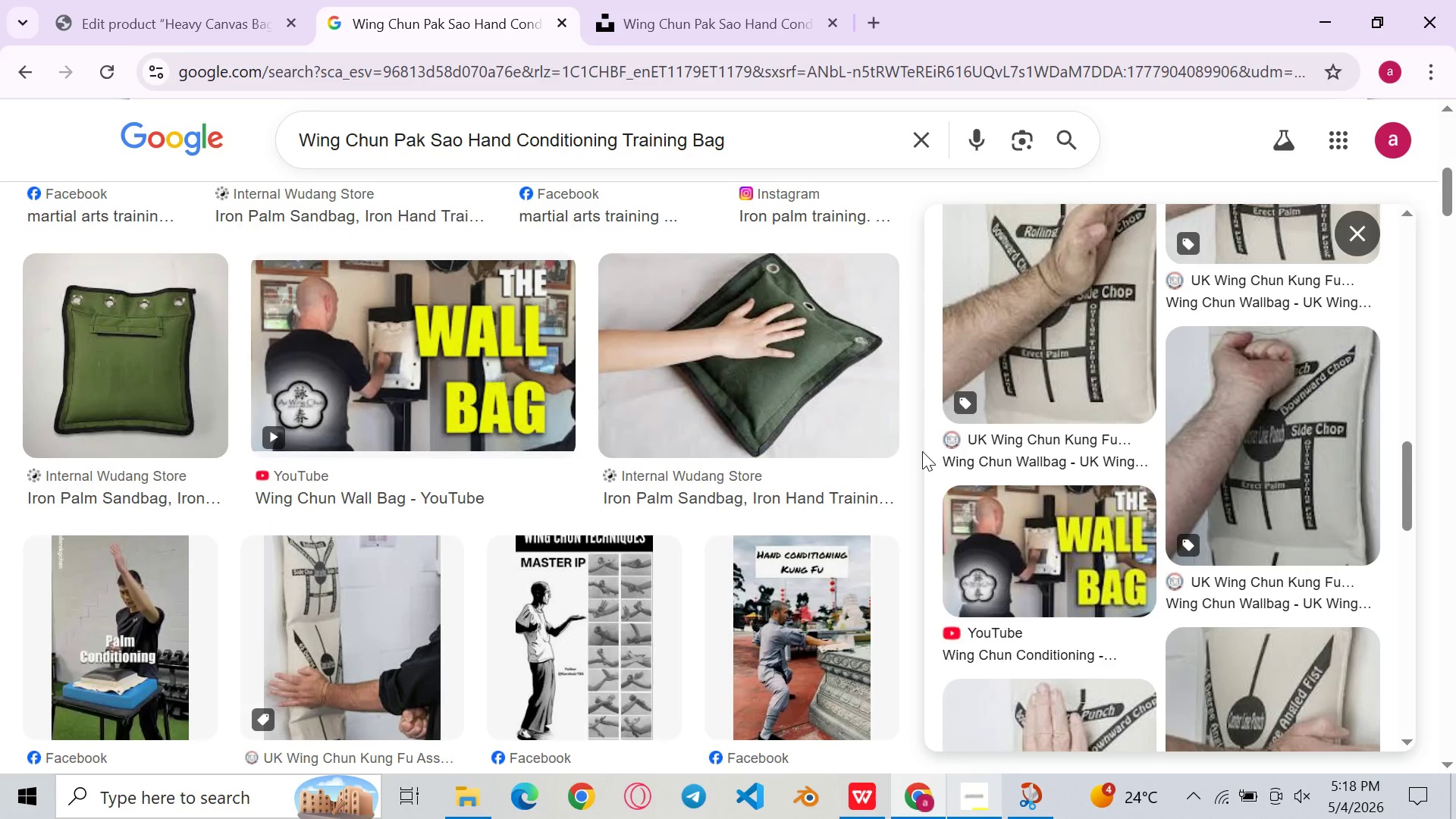 
left_click([585, 378])
 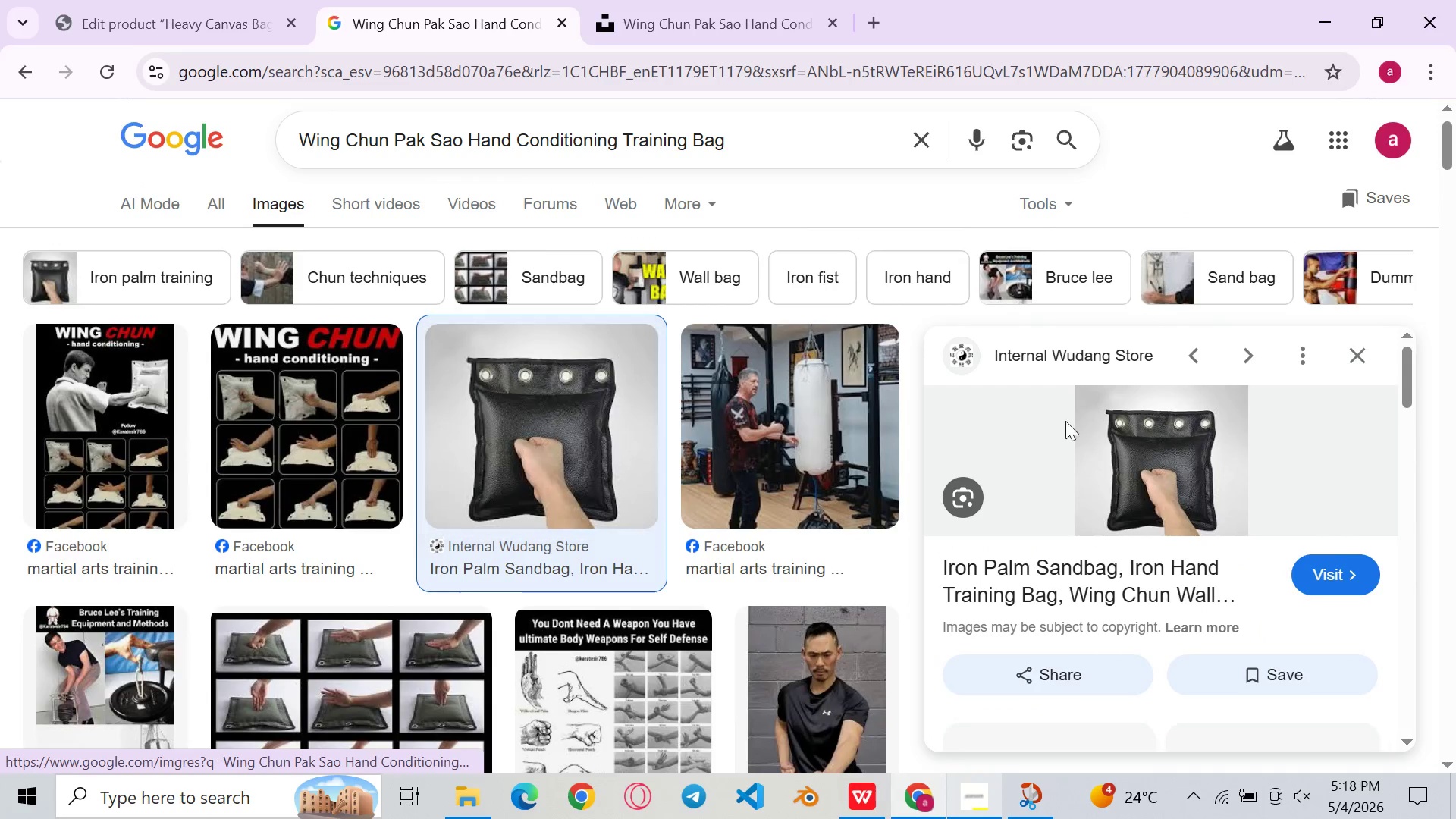 
left_click([1127, 466])
 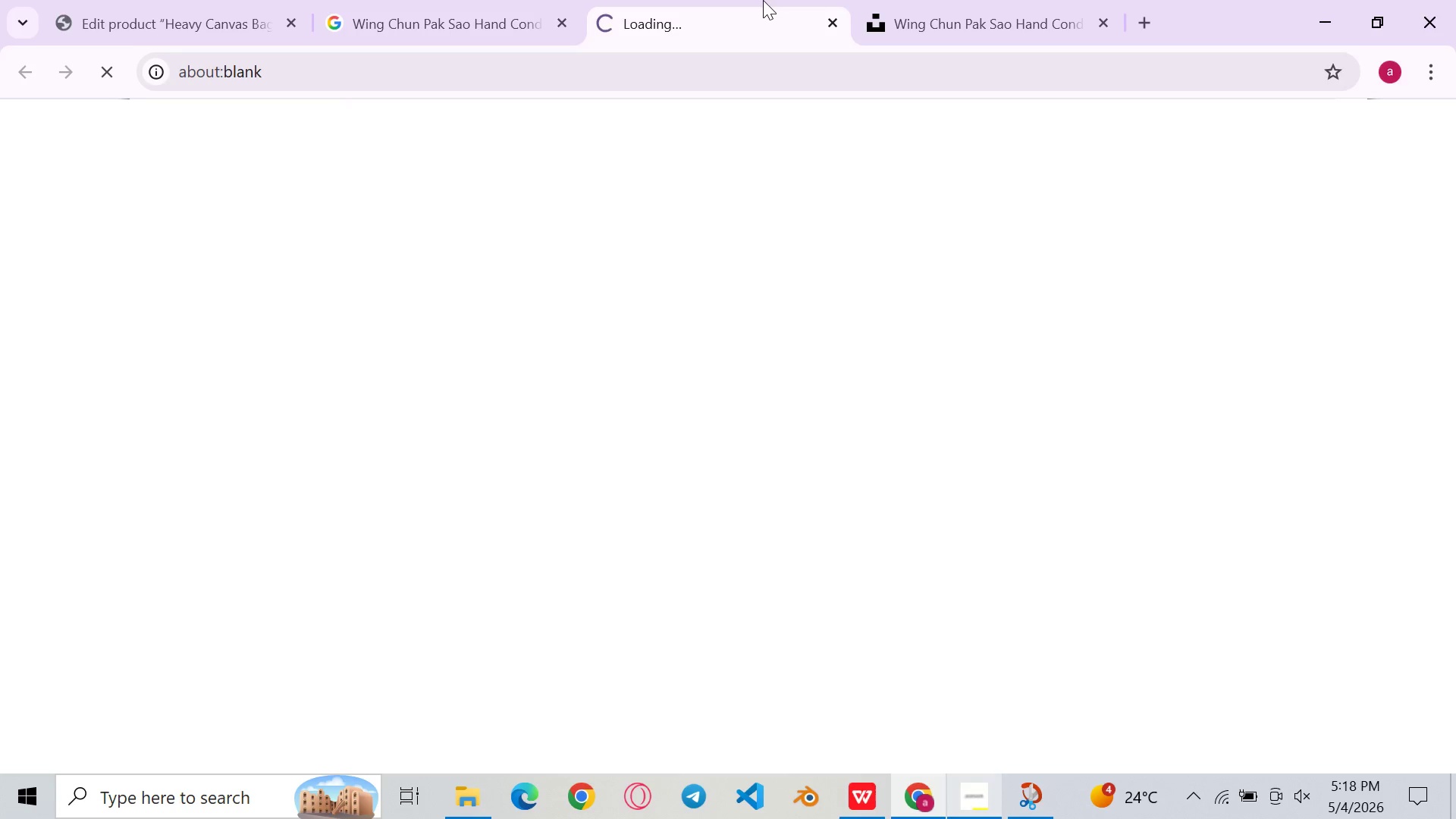 
mouse_move([899, -2])
 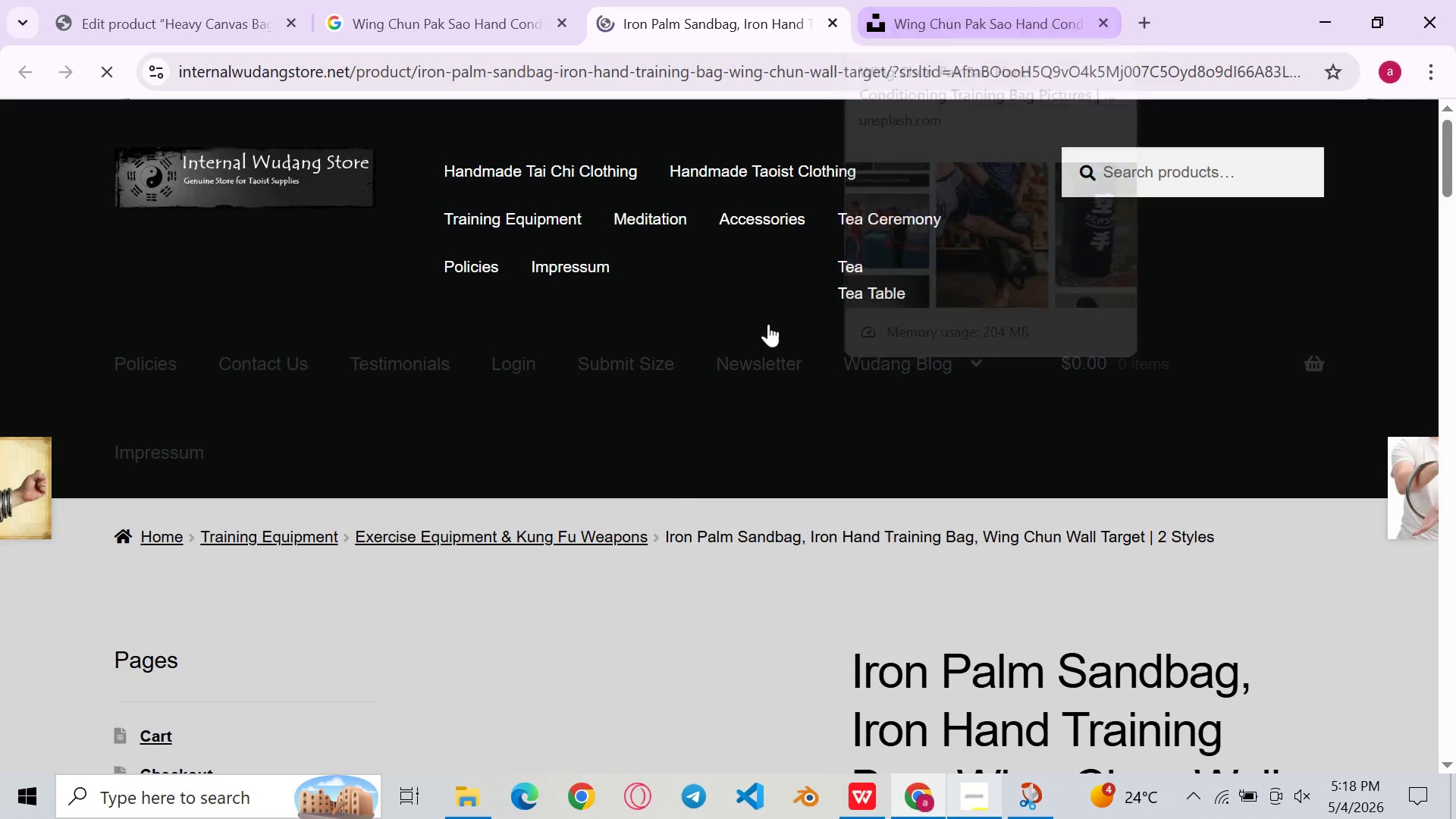 
mouse_move([651, 496])
 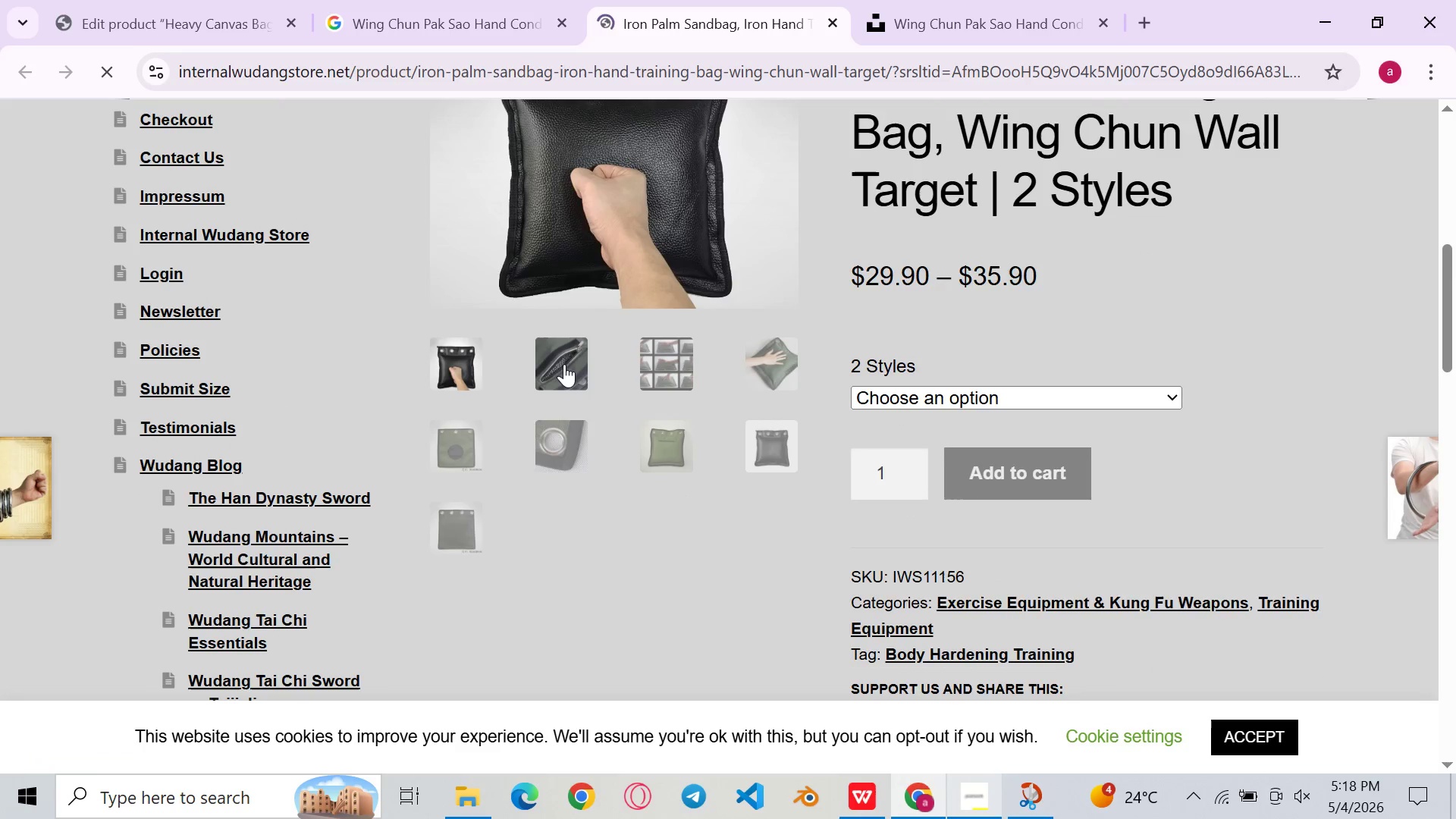 
left_click([564, 364])
 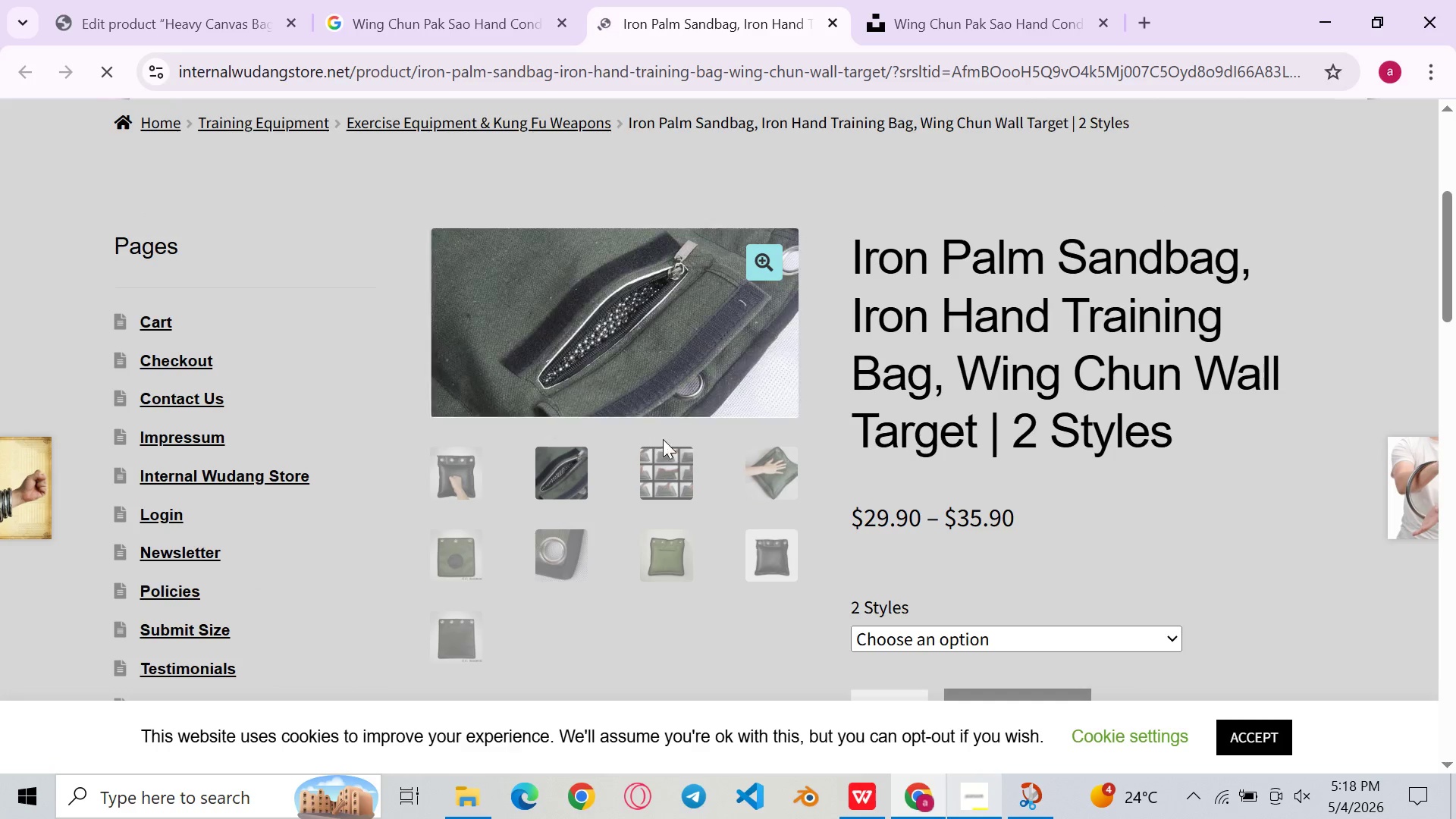 
left_click([663, 481])
 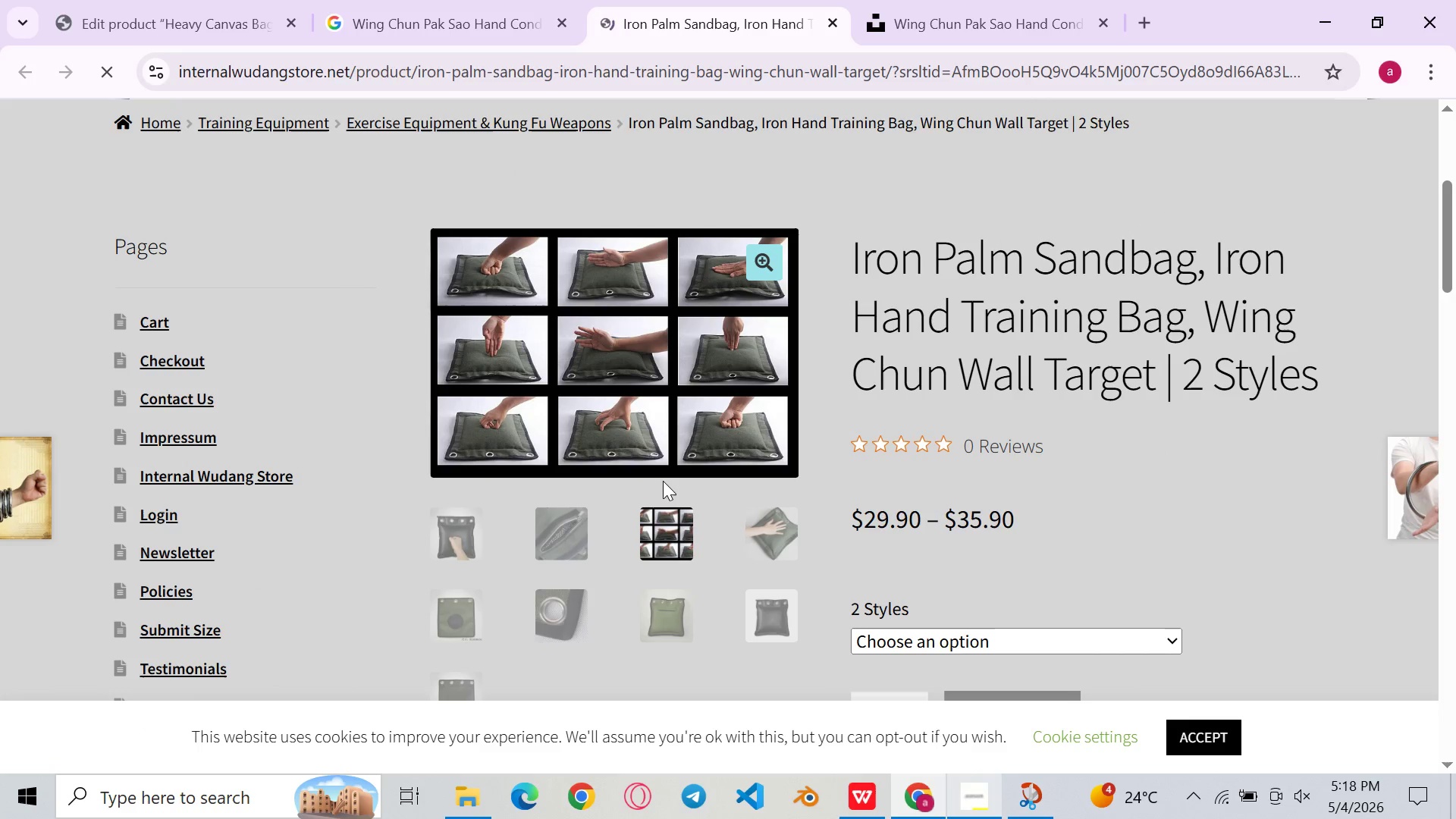 
wait(8.23)
 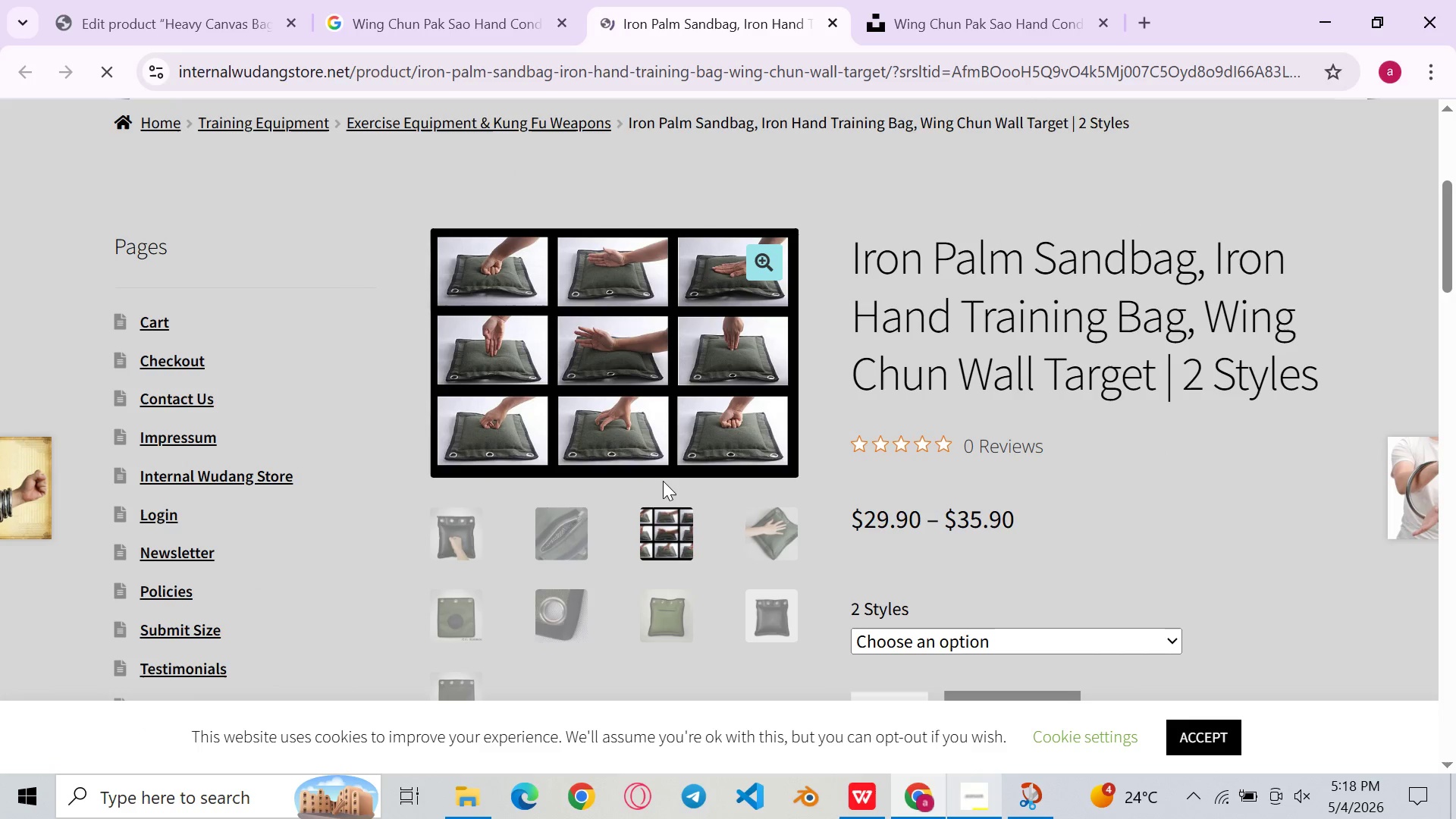 
left_click([196, 0])
 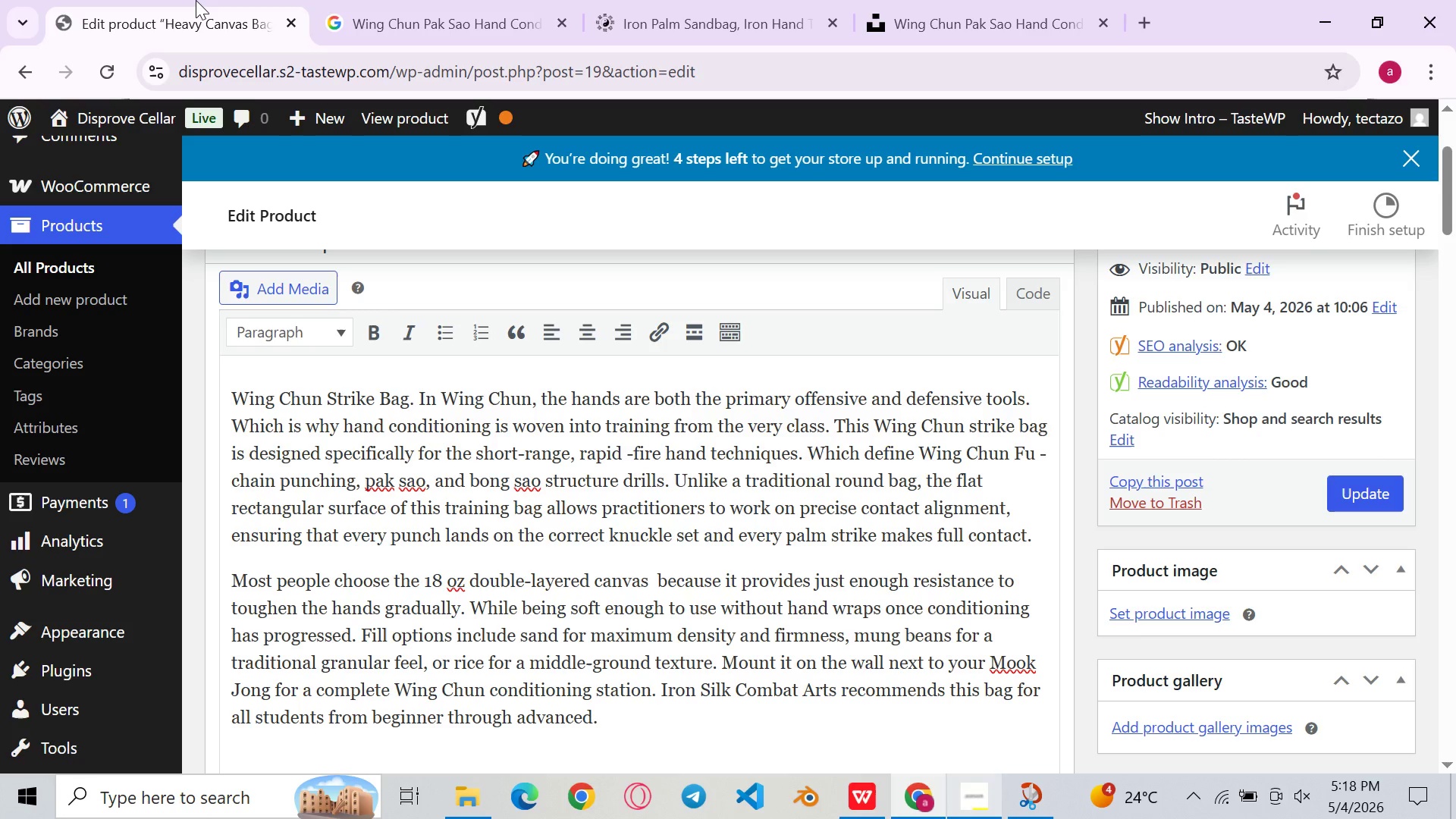 
wait(16.16)
 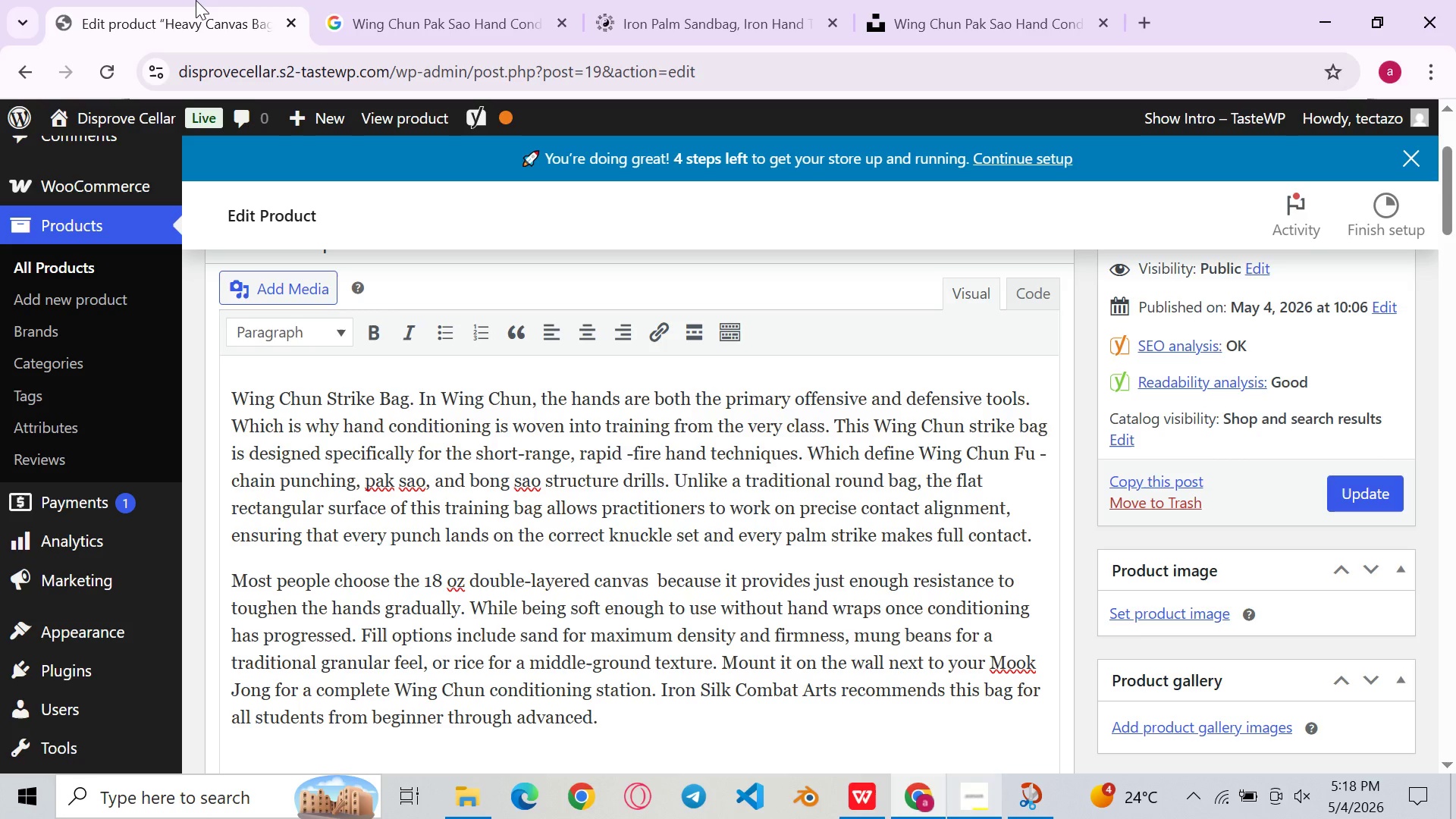 
left_click([1034, 0])
 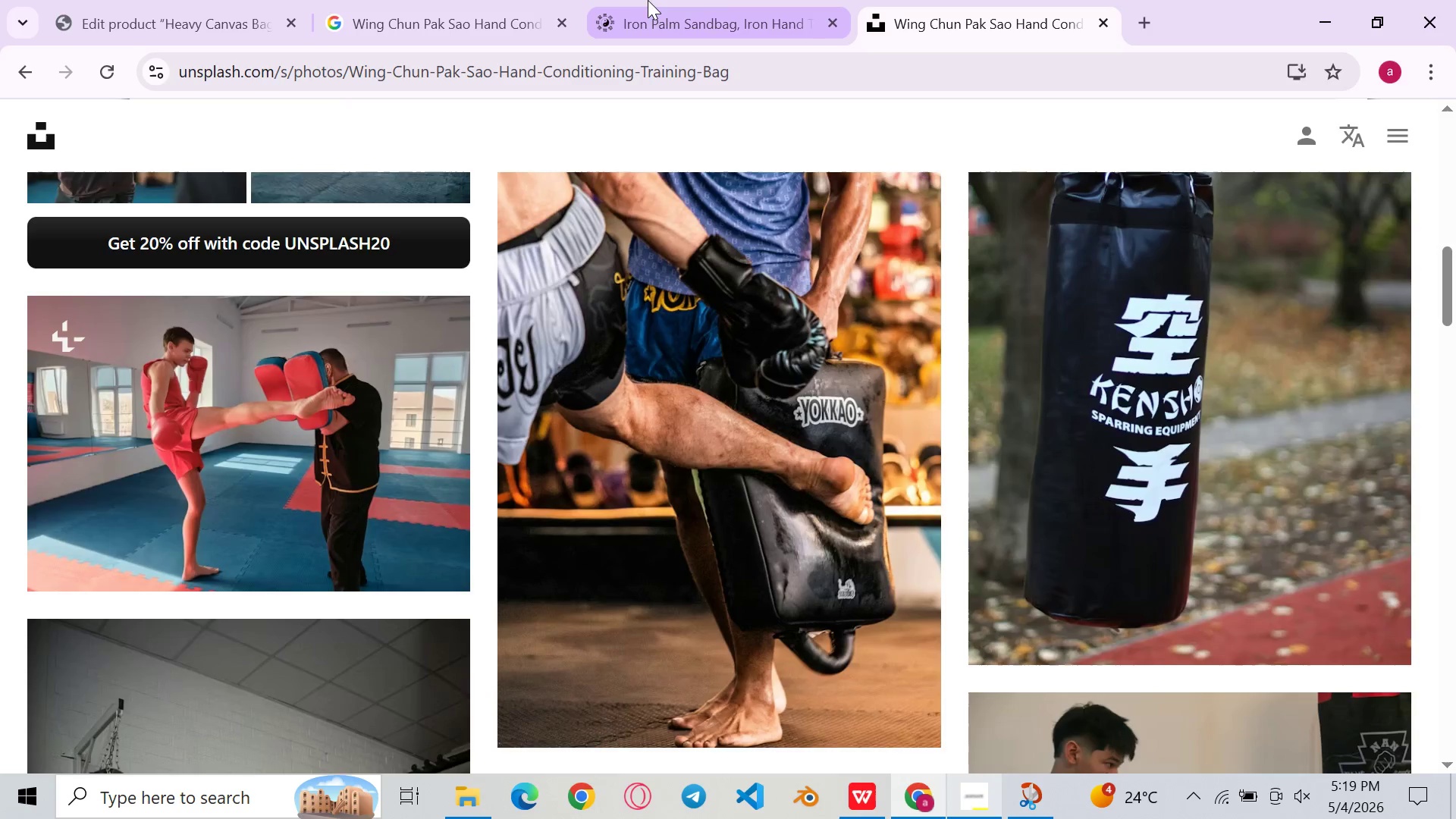 
left_click([648, 0])
 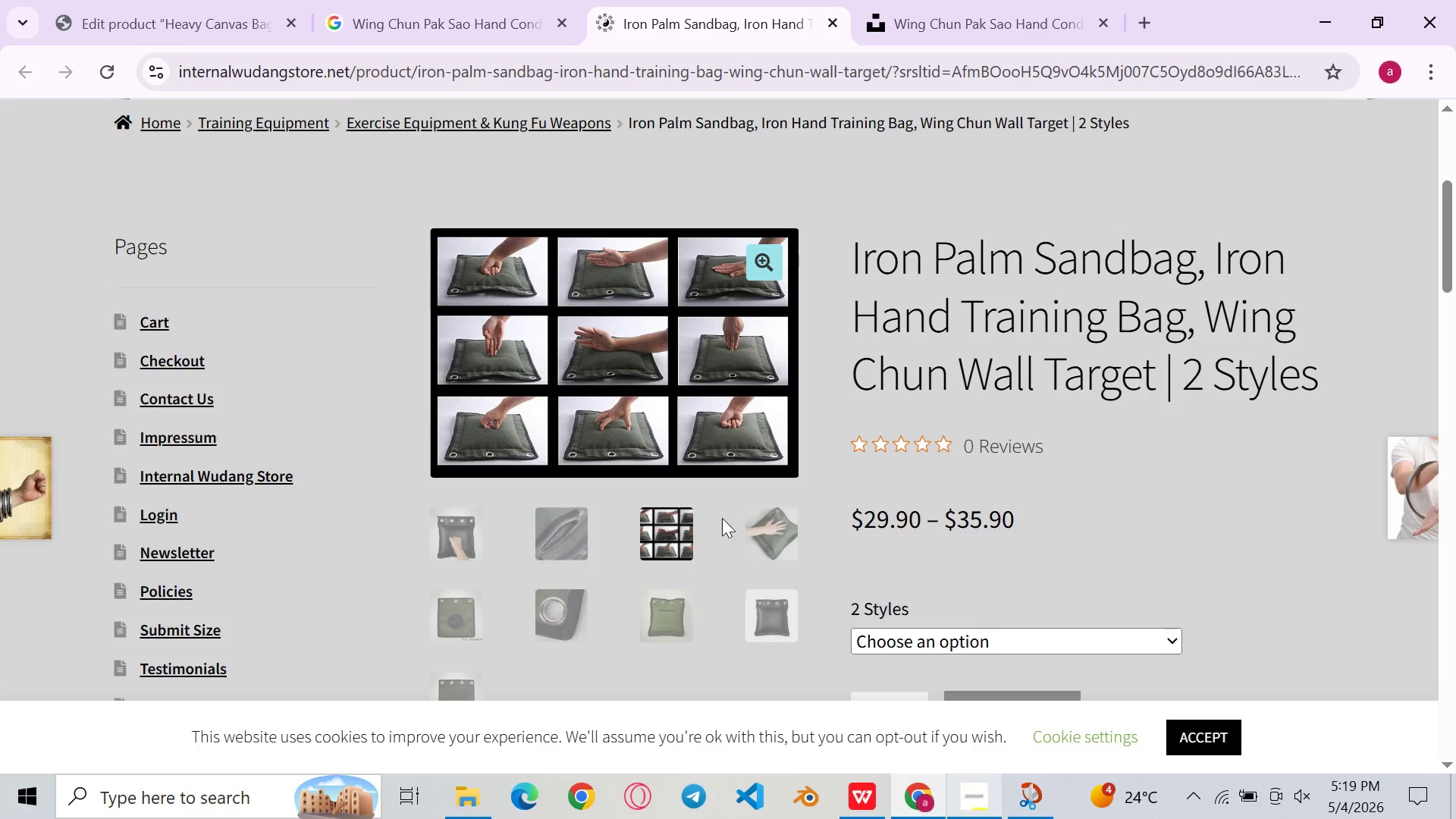 
left_click([774, 529])
 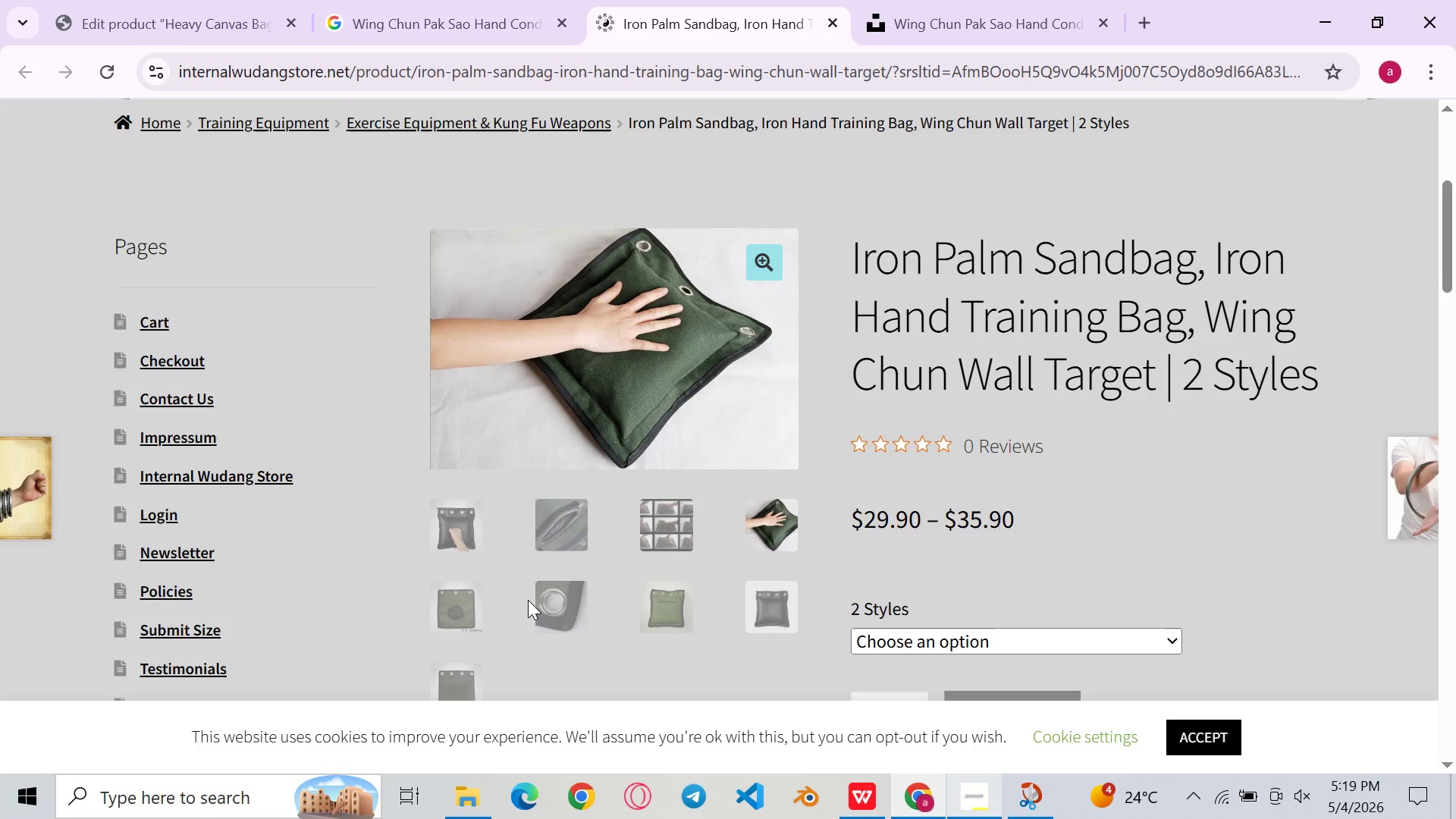 
left_click([473, 605])
 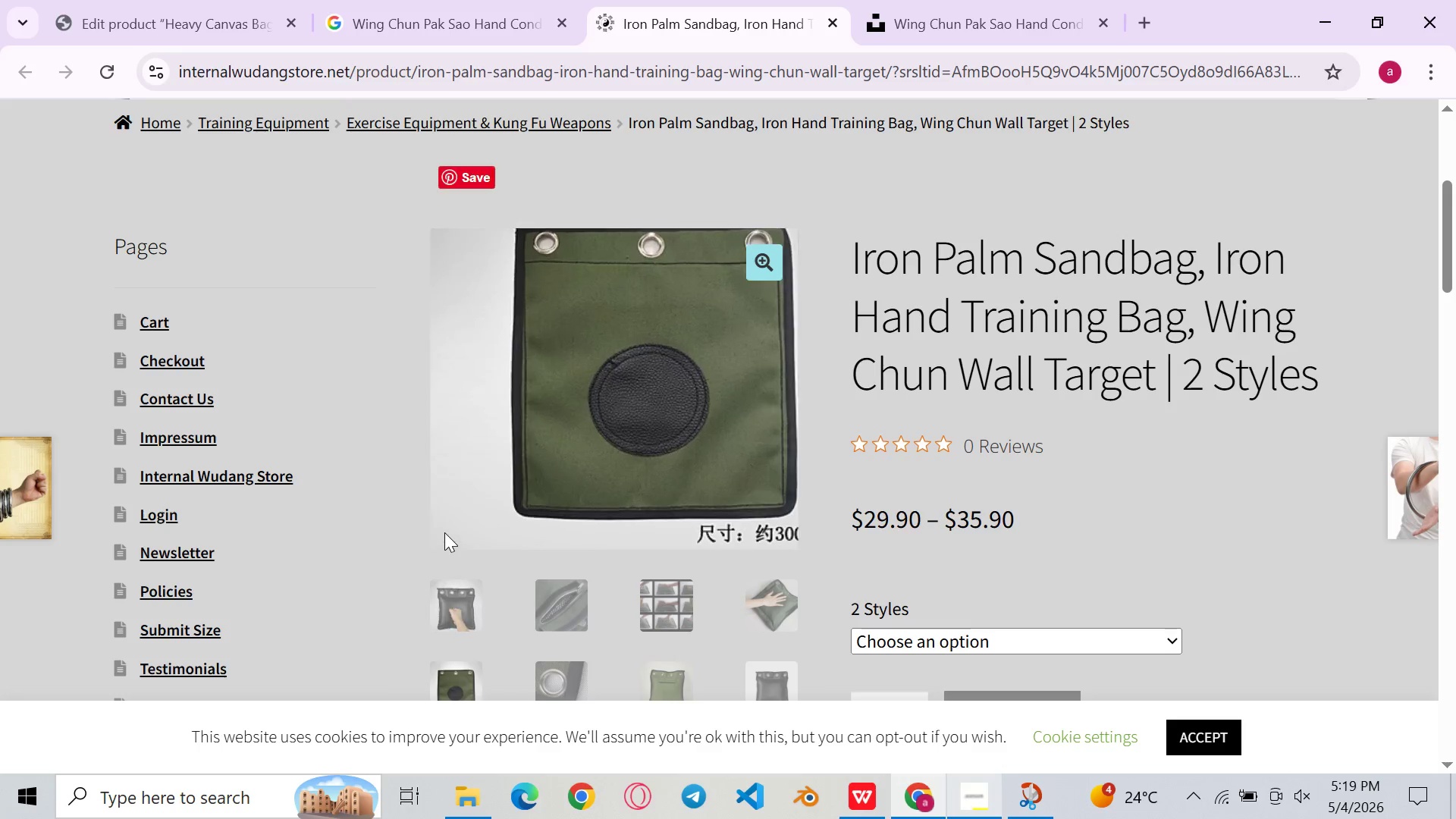 
left_click([453, 609])
 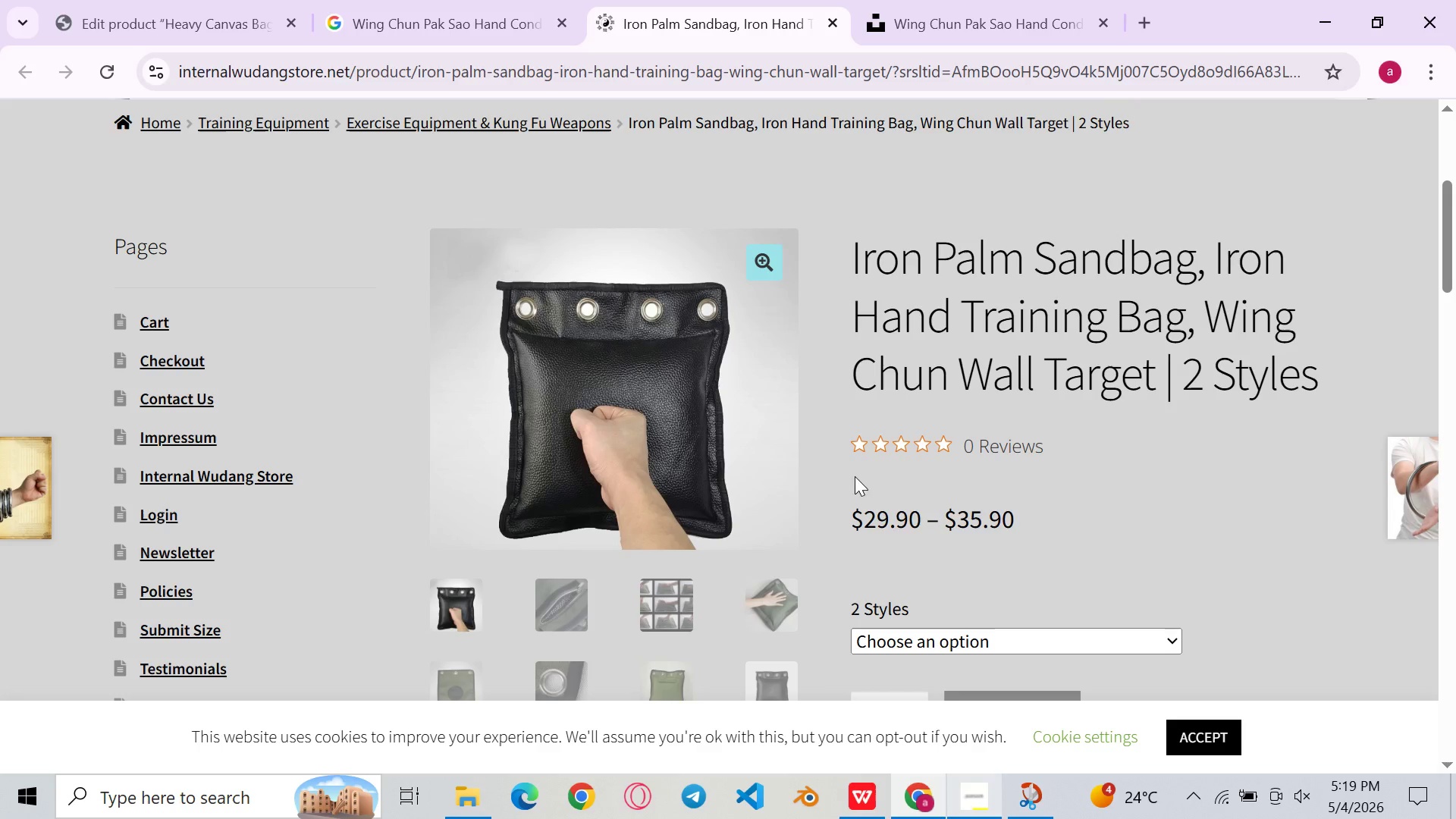 
left_click([756, 411])
 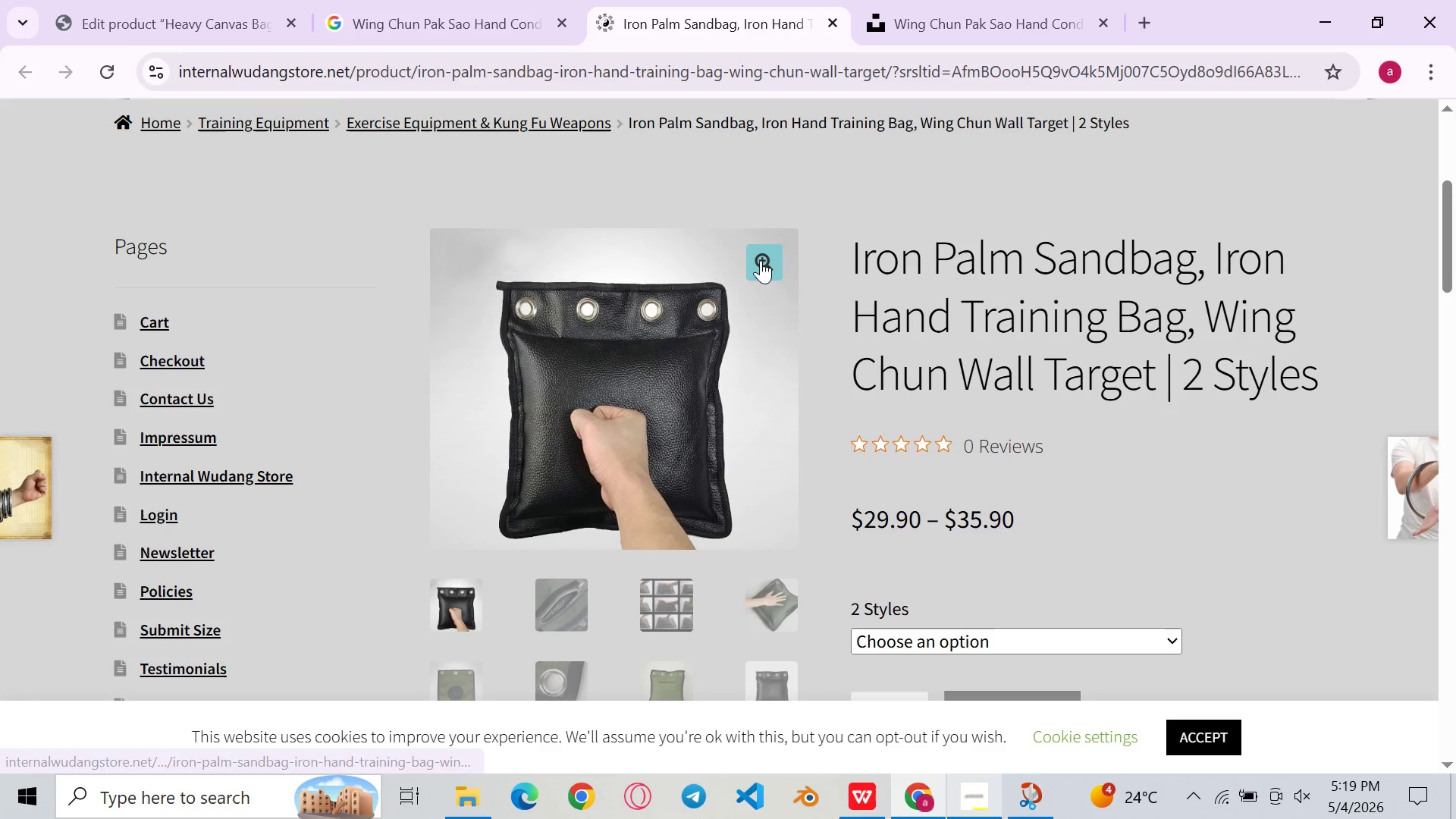 
left_click([761, 260])
 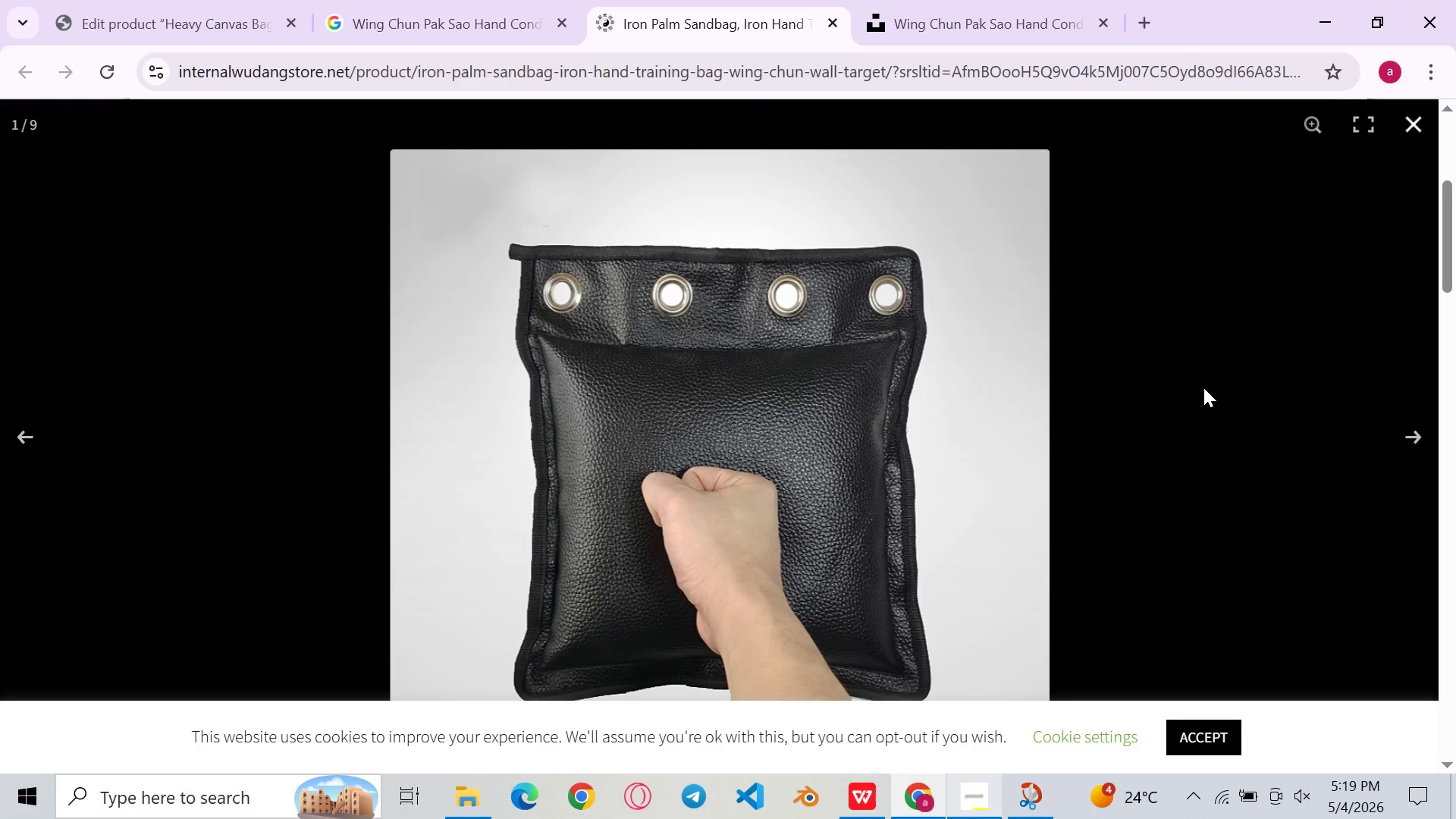 
wait(6.14)
 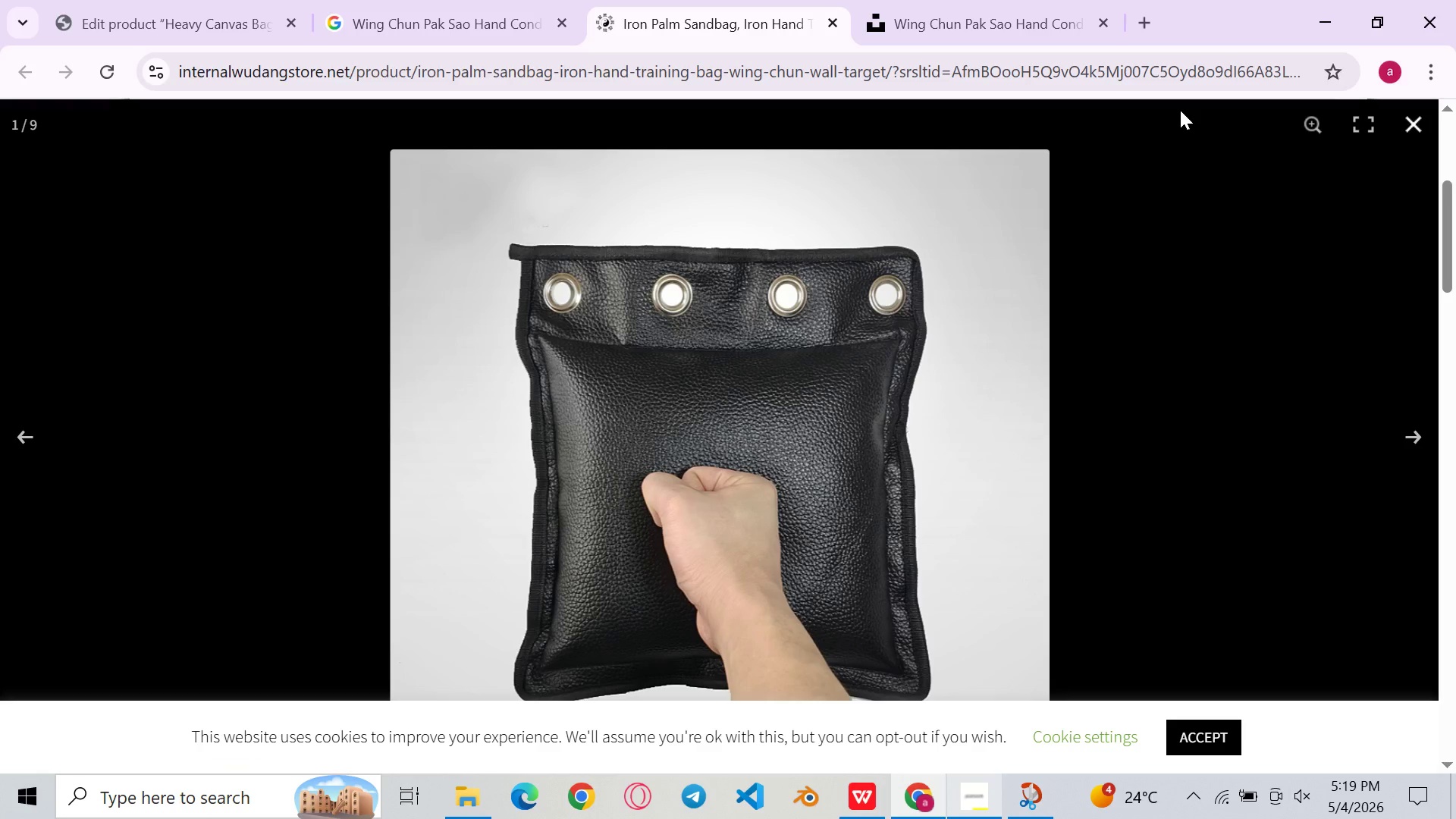 
left_click([1090, 734])
 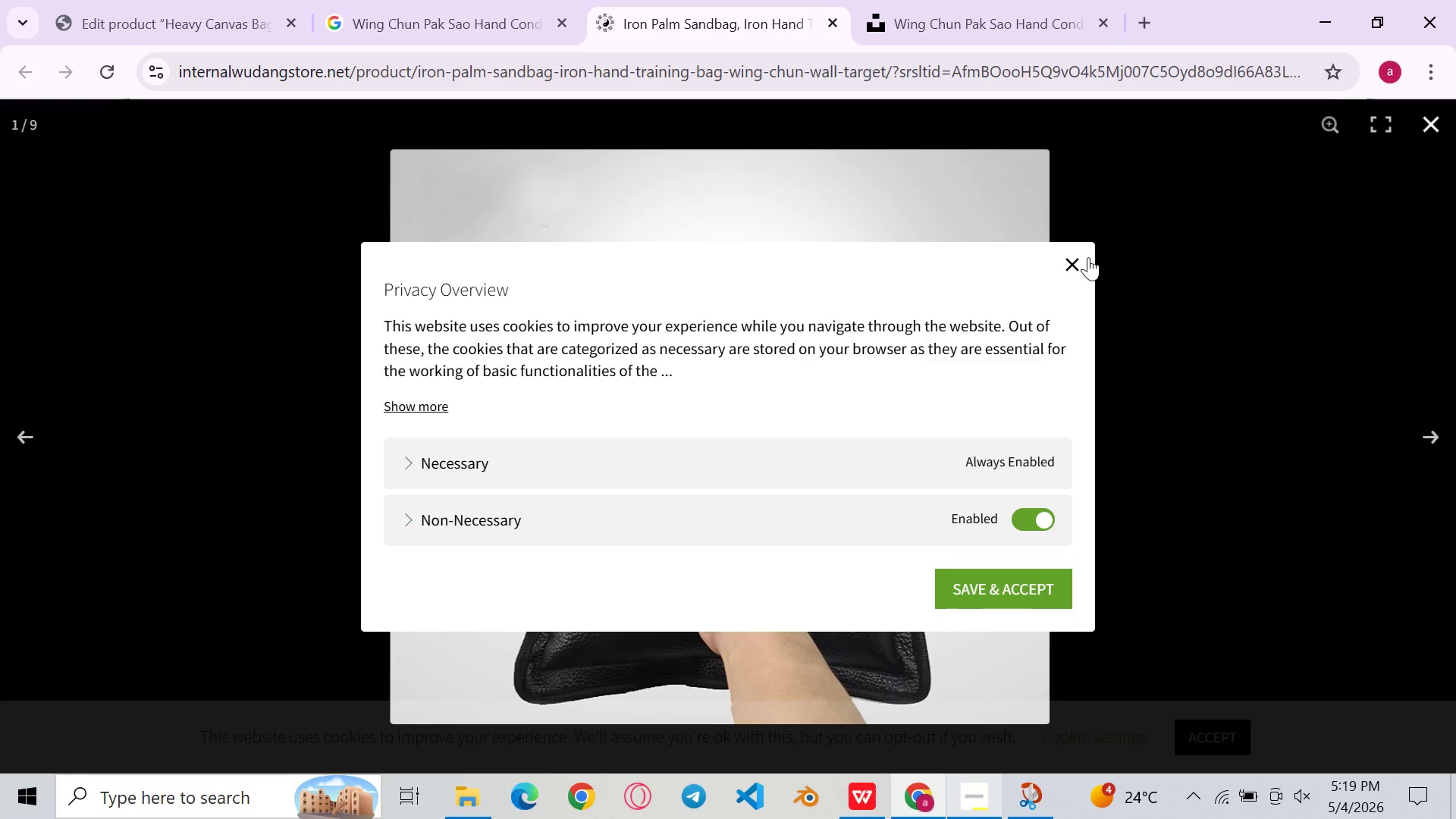 
left_click([1079, 257])
 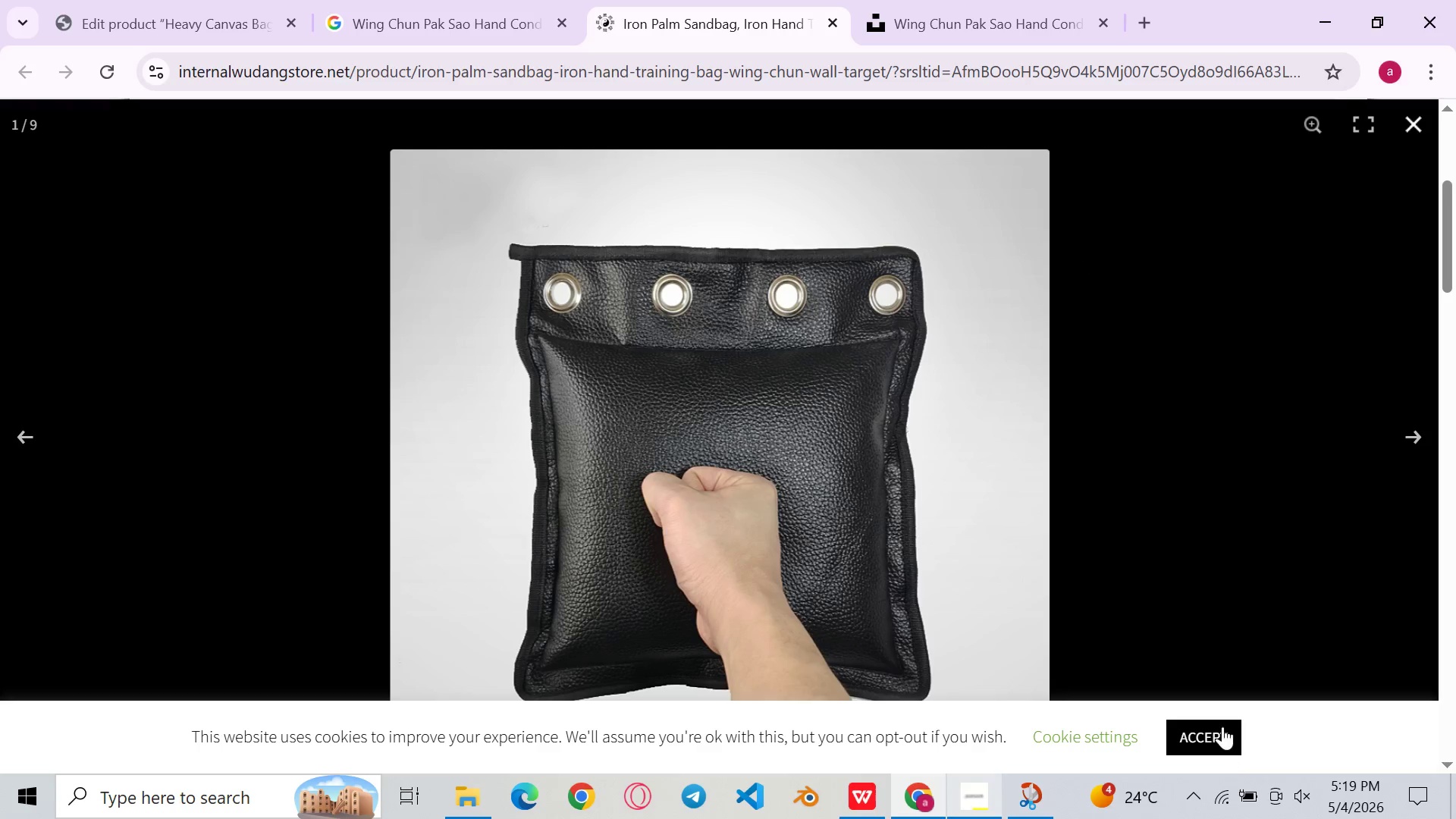 
left_click([1222, 725])
 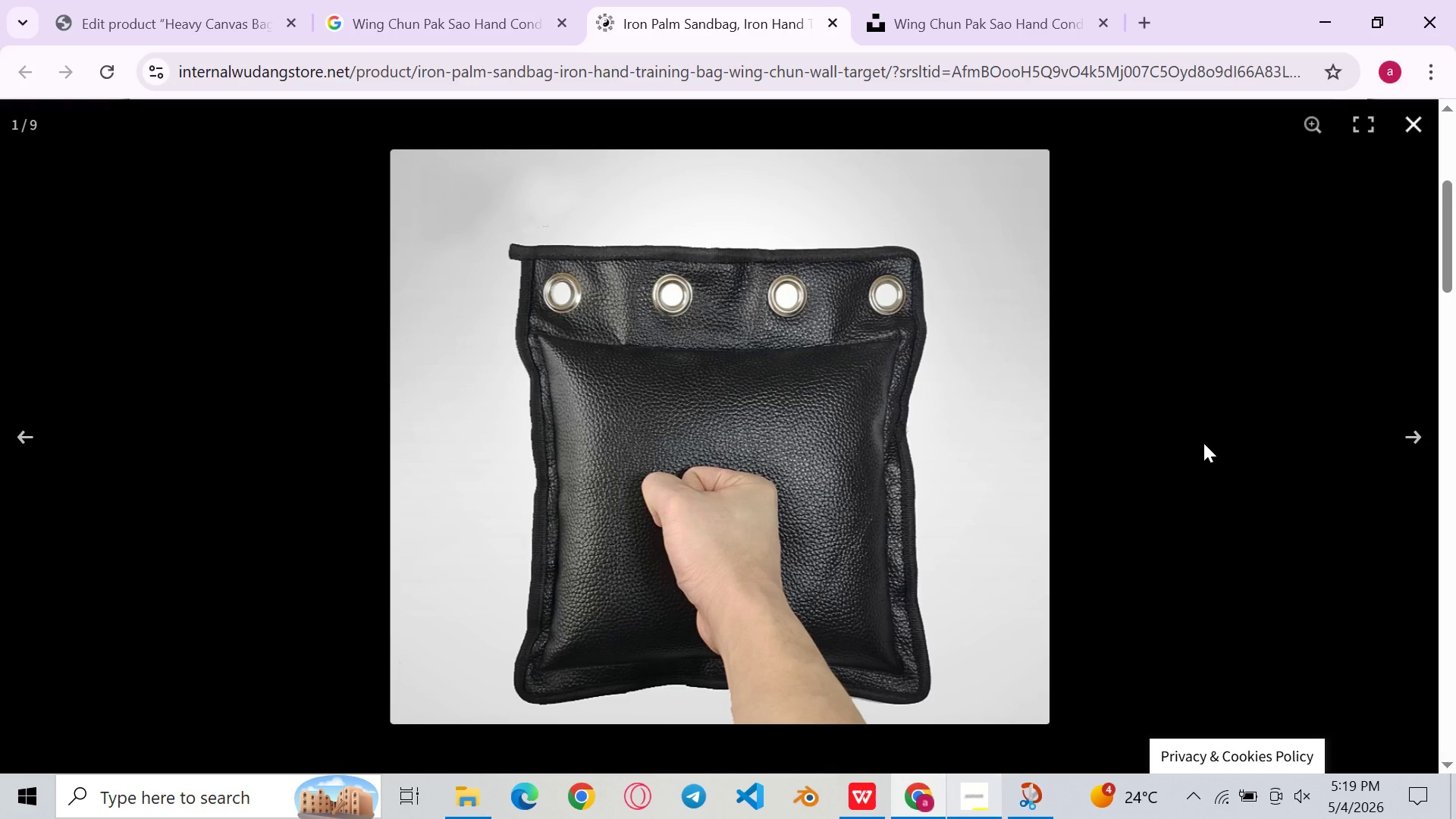 
key(Meta+Shift+ShiftLeft)
 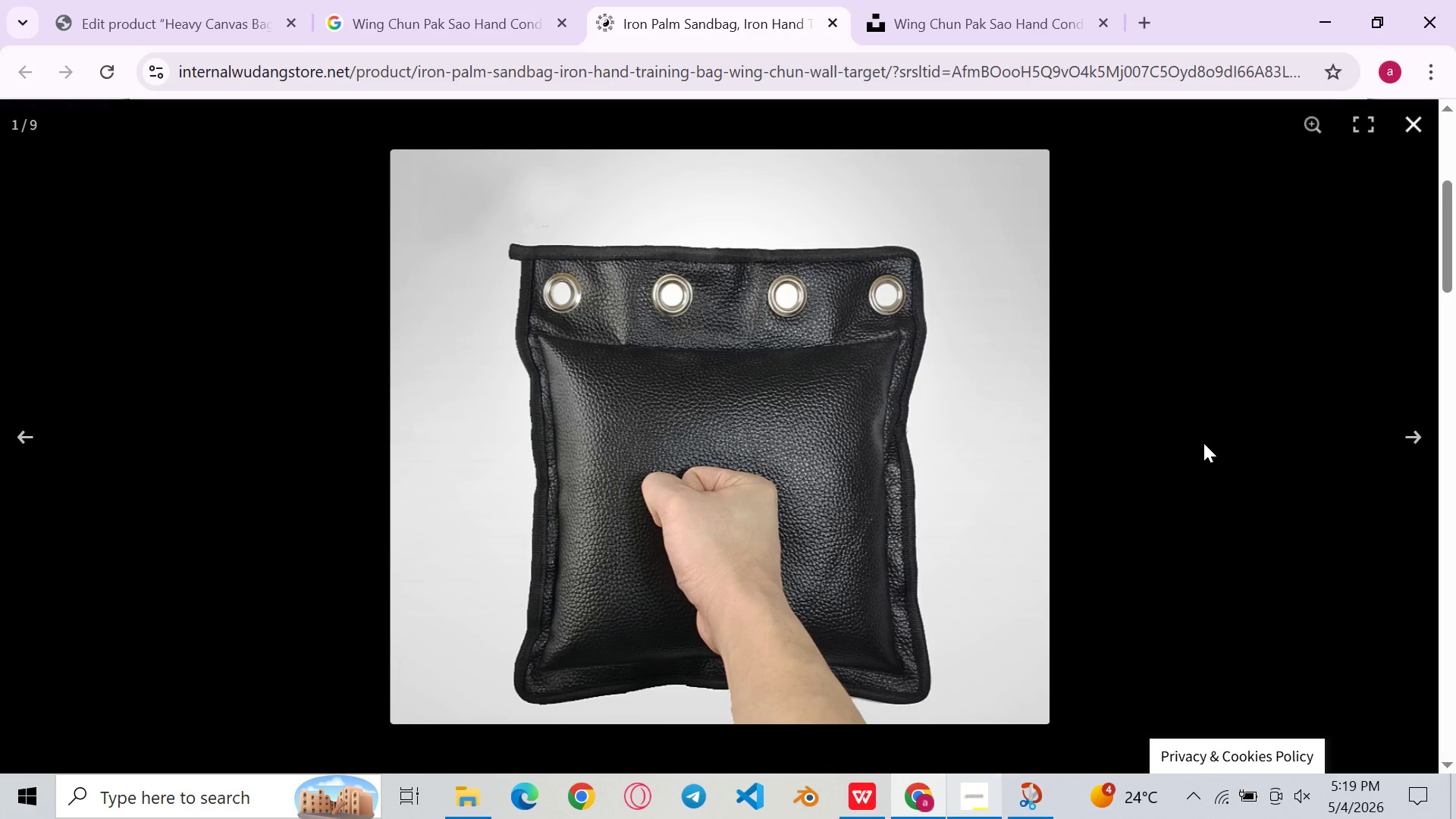 
key(Meta+Shift+S)
 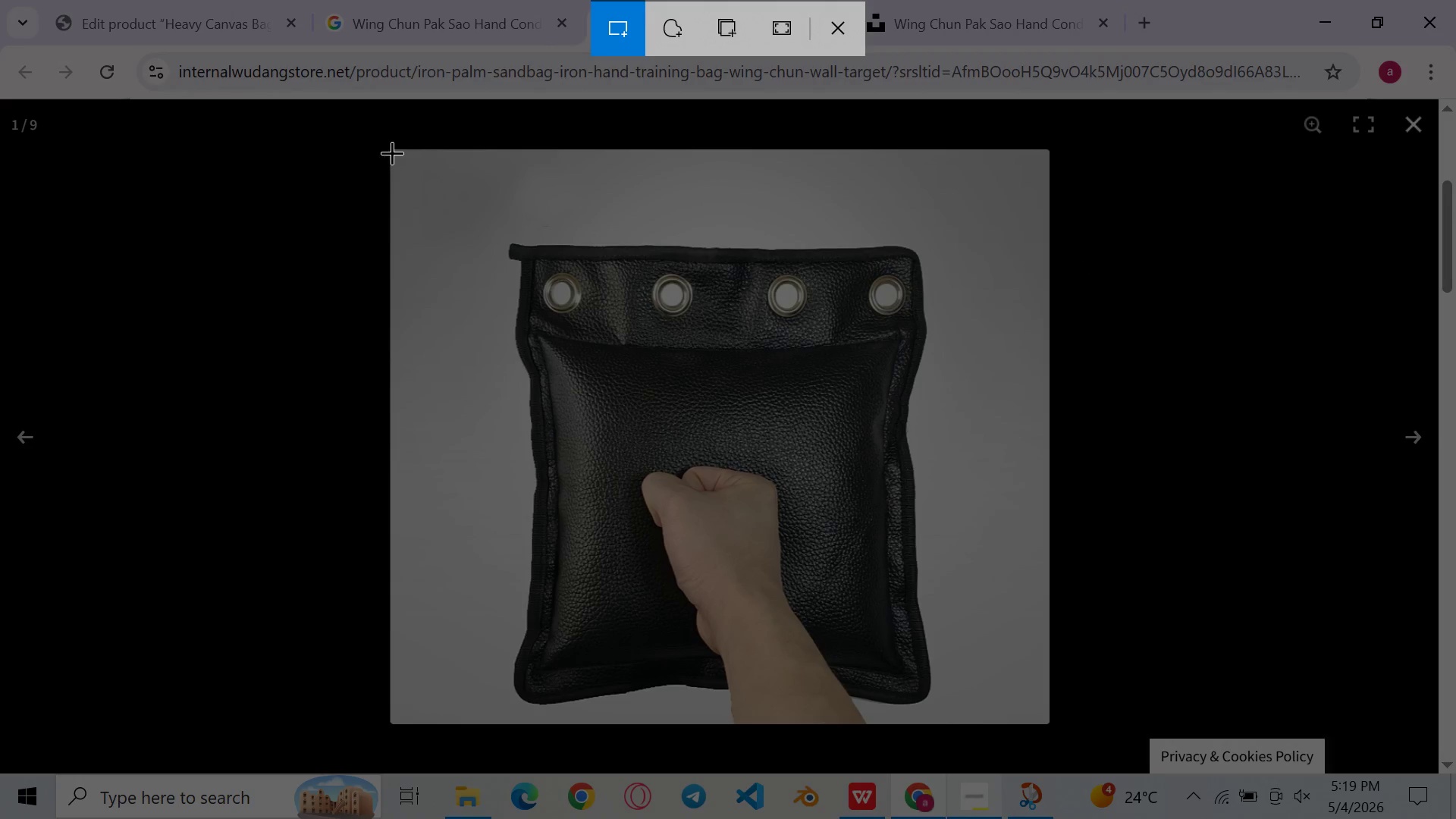 
left_click_drag(start_coordinate=[390, 152], to_coordinate=[1045, 720])
 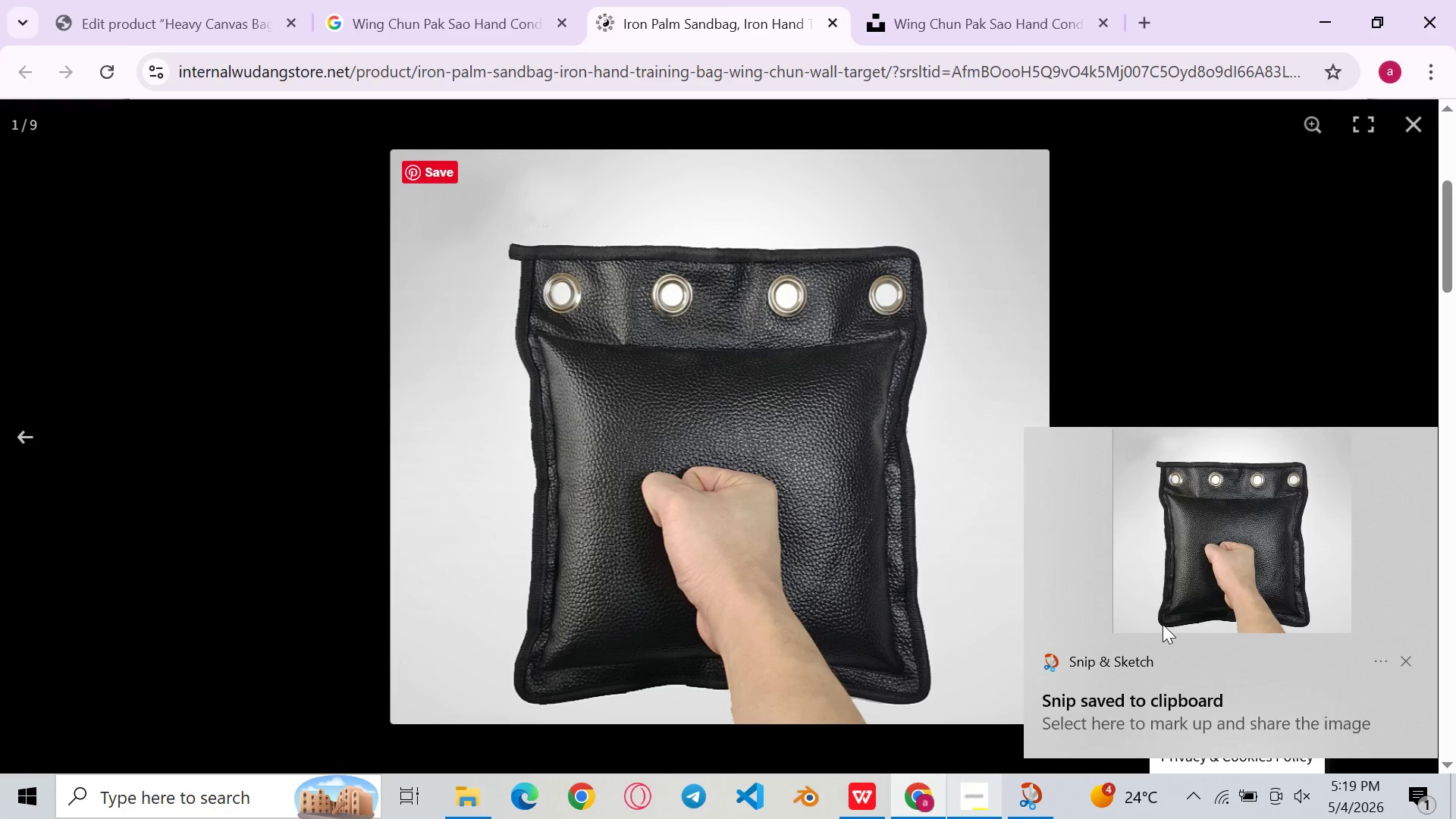 
double_click([1210, 585])
 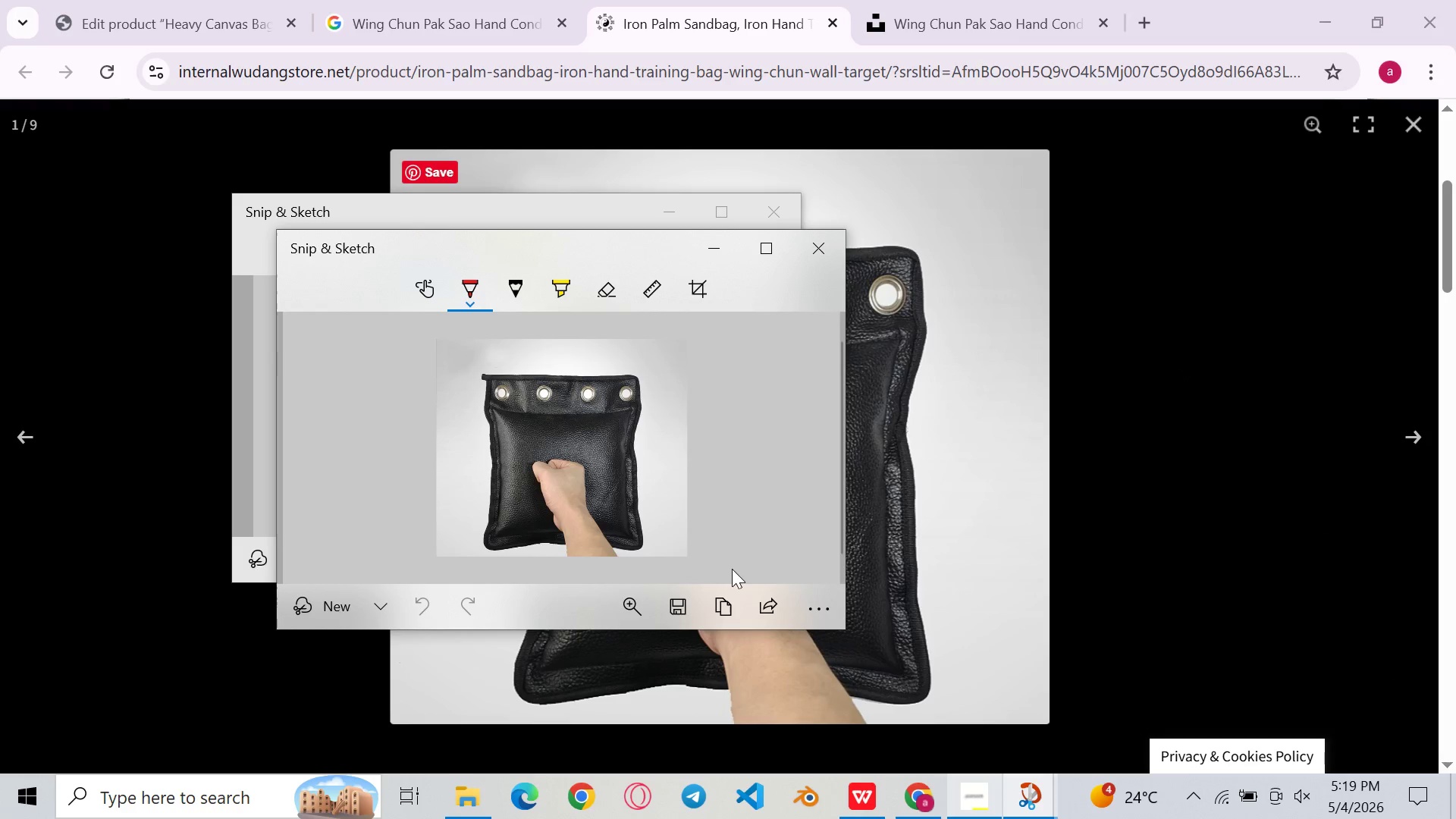 
left_click([678, 608])
 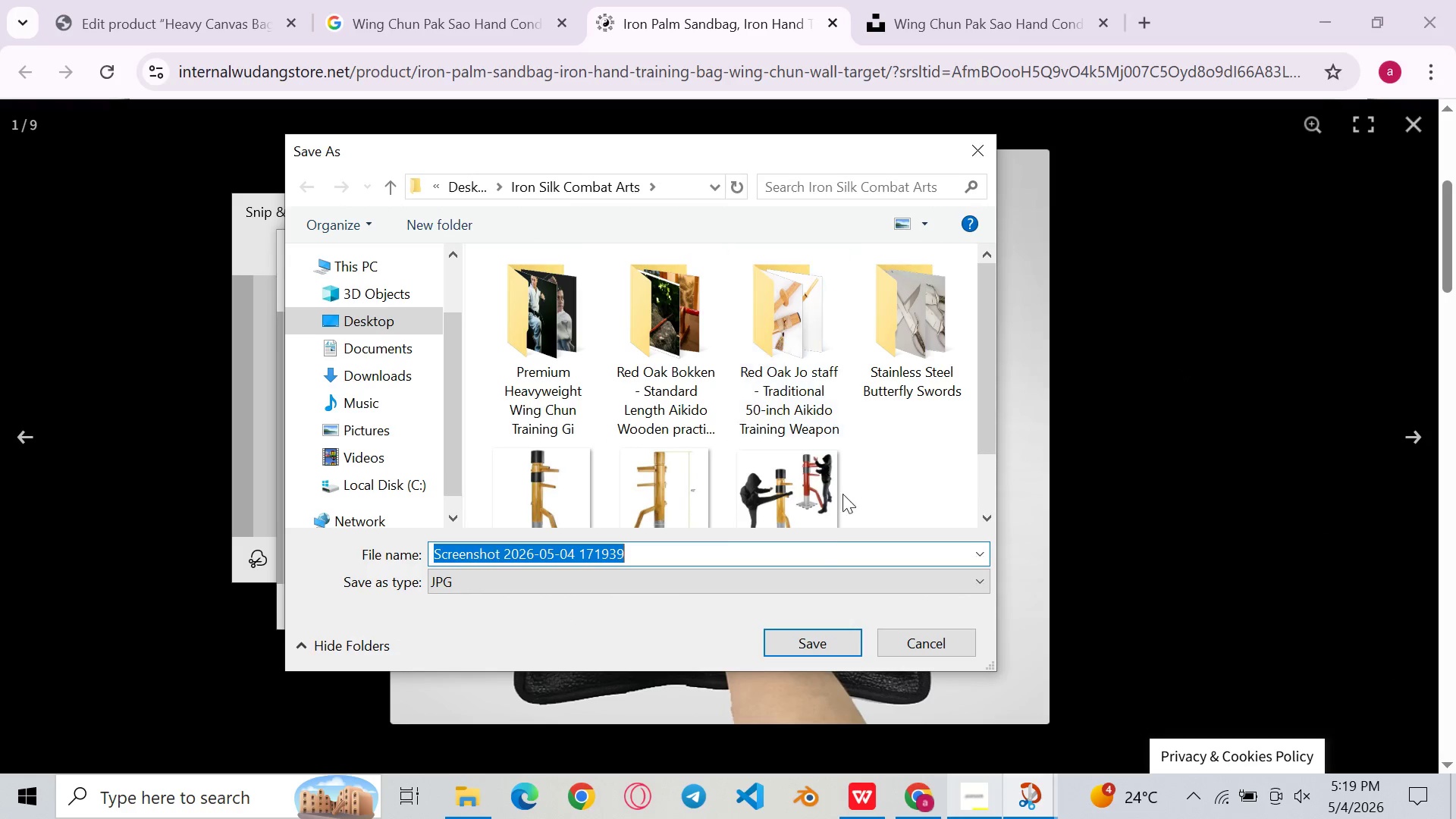 
left_click([808, 632])
 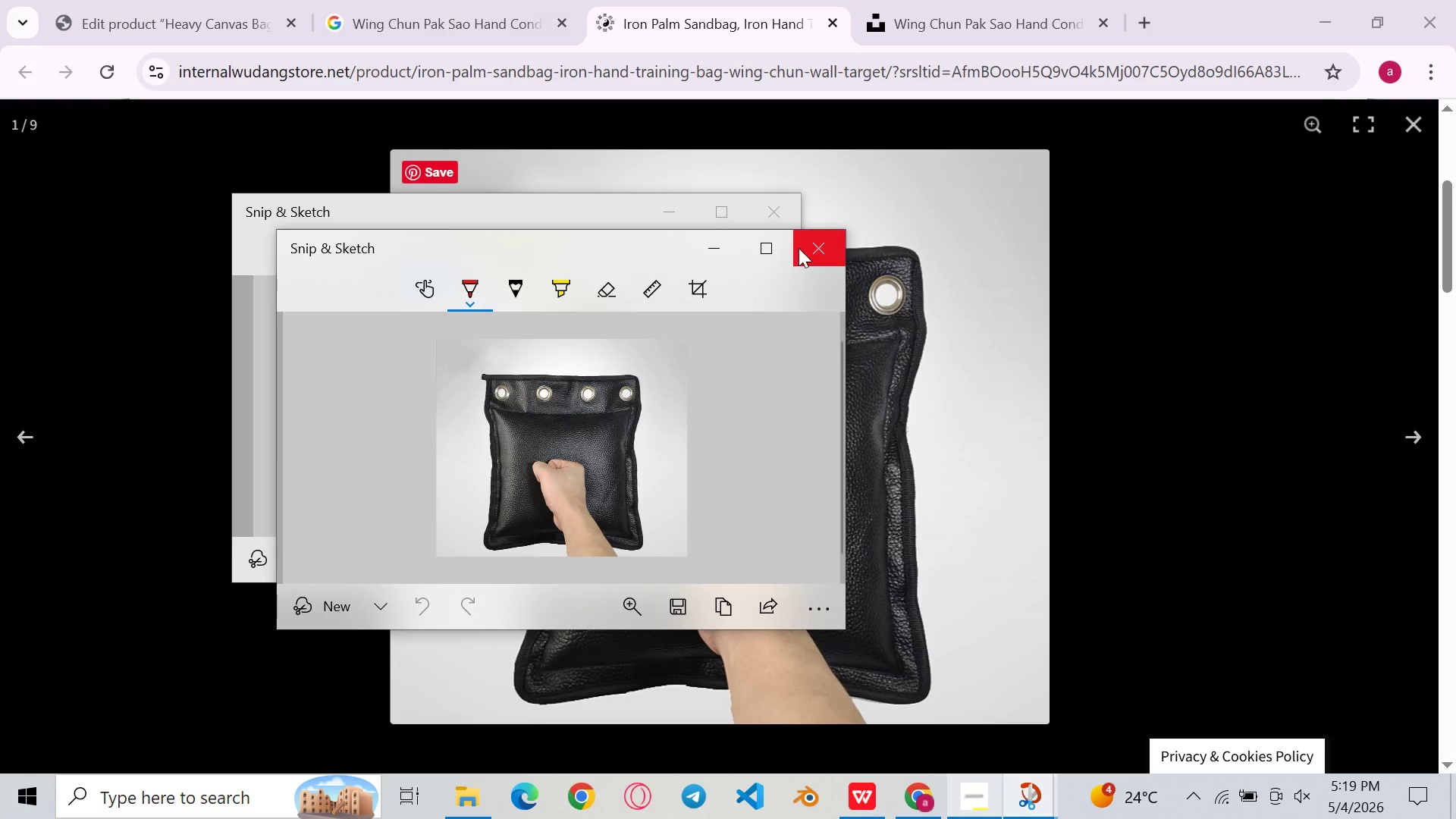 
left_click([830, 243])
 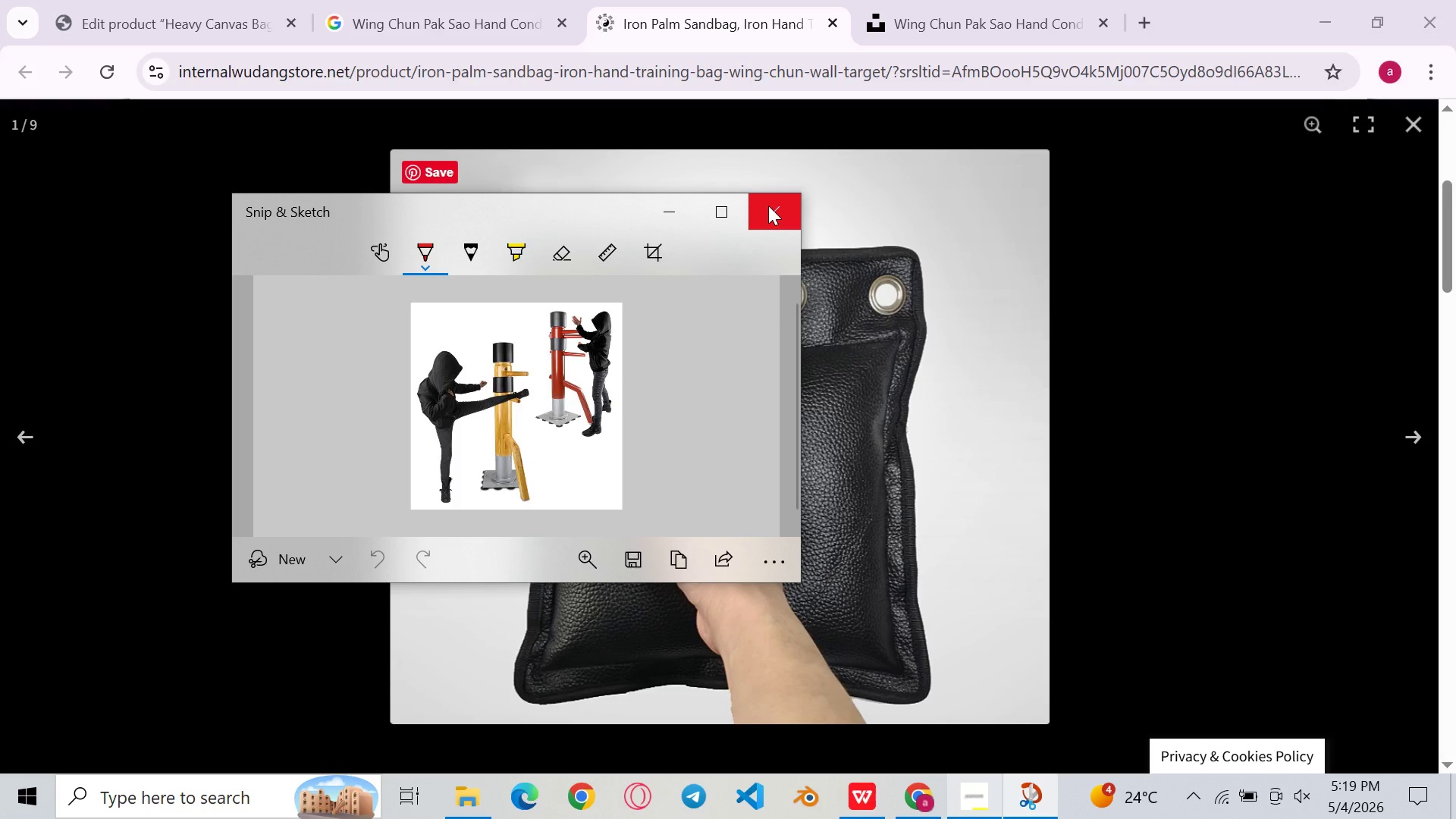 
left_click([768, 206])
 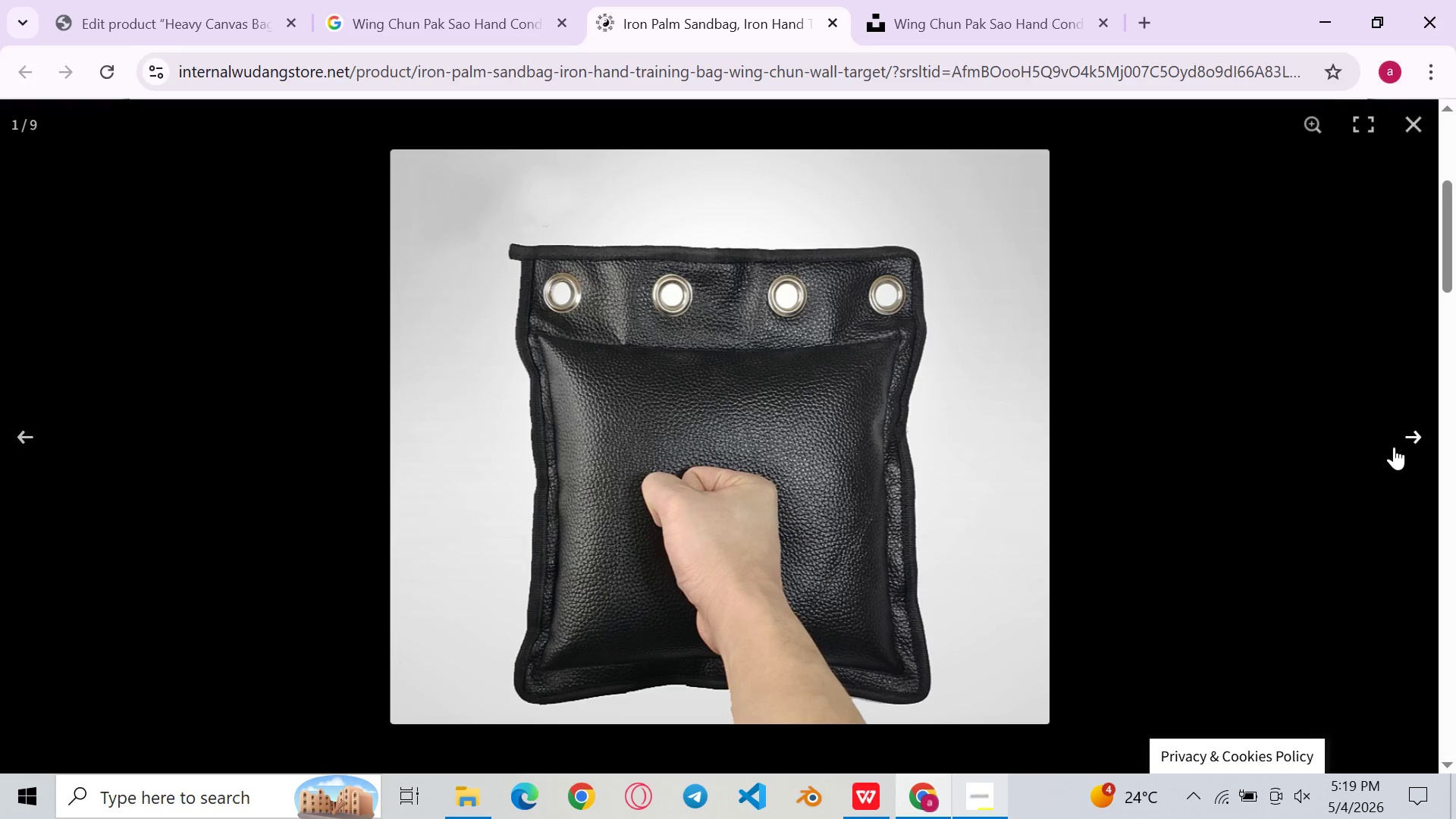 
left_click([1400, 448])
 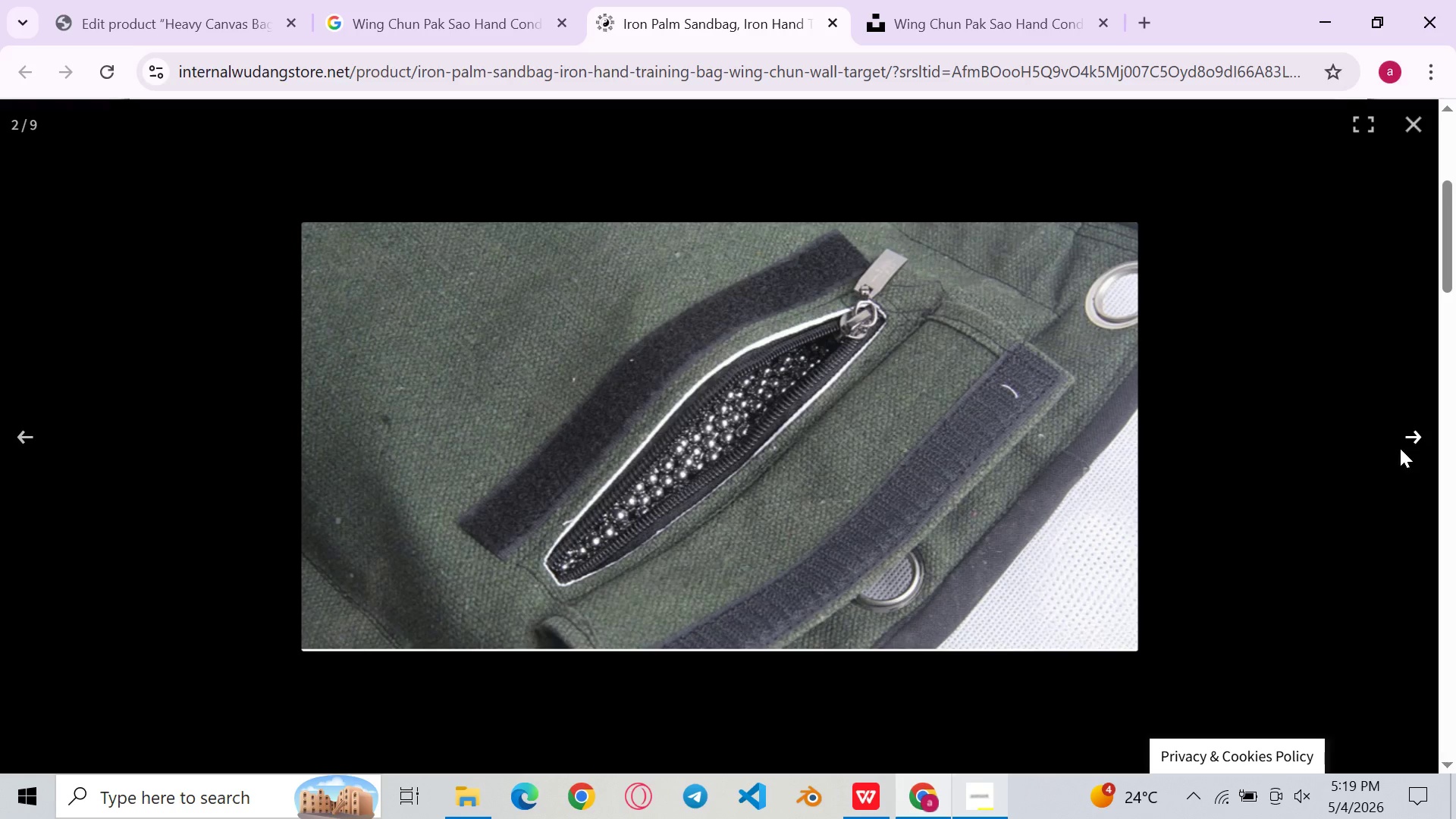 
left_click([1400, 448])
 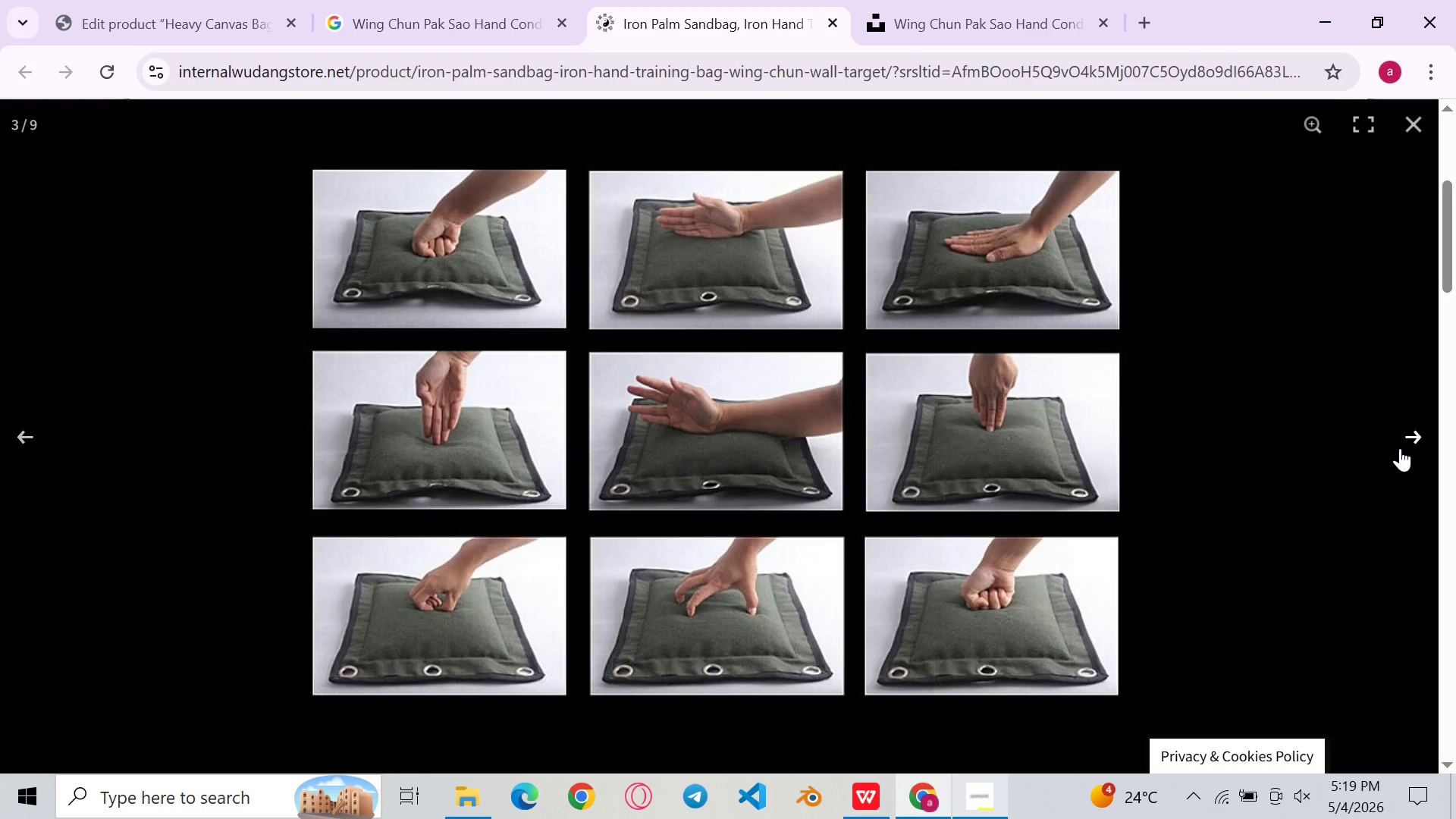 
left_click([1400, 448])
 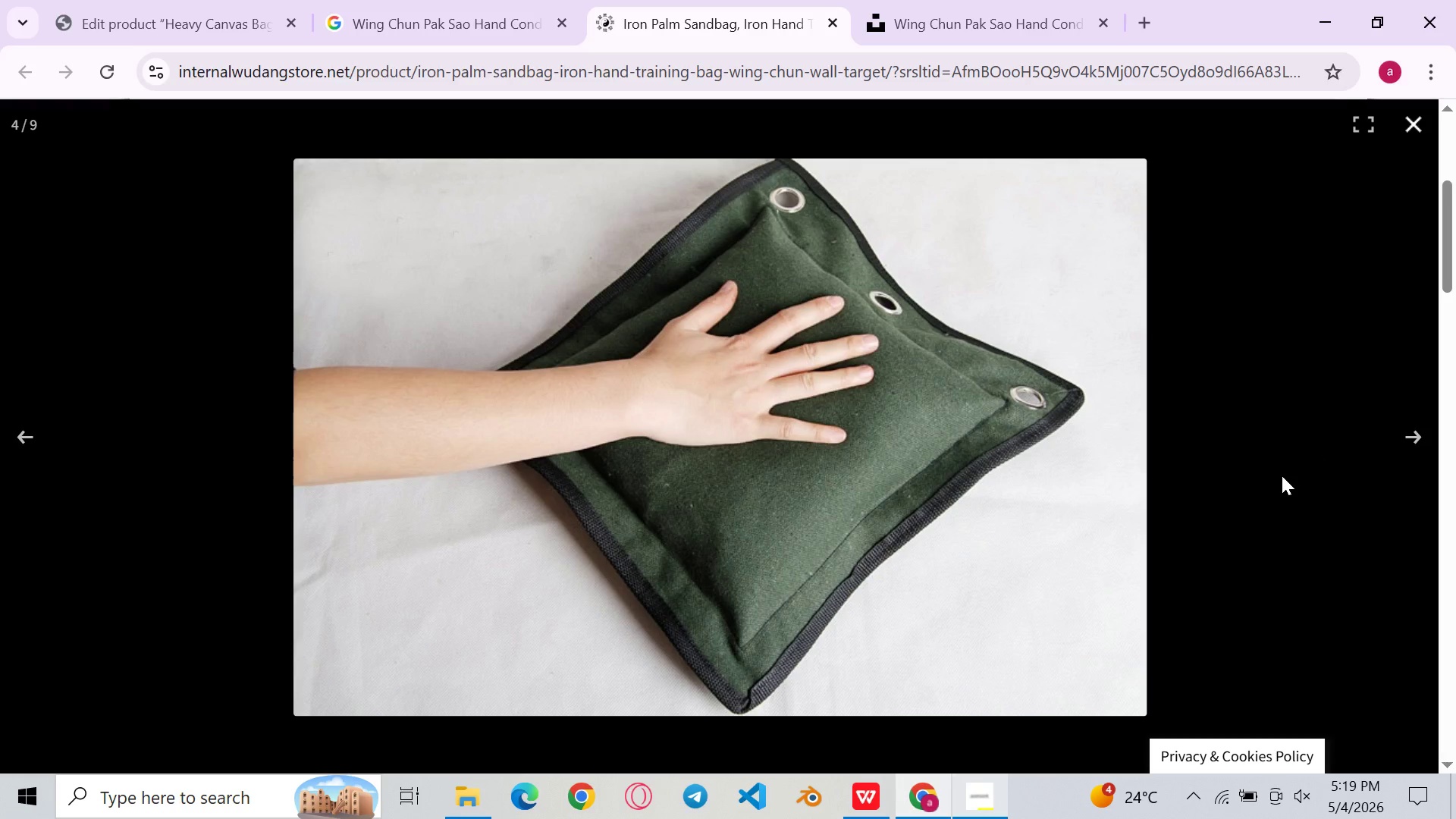 
key(Meta+Shift+S)
 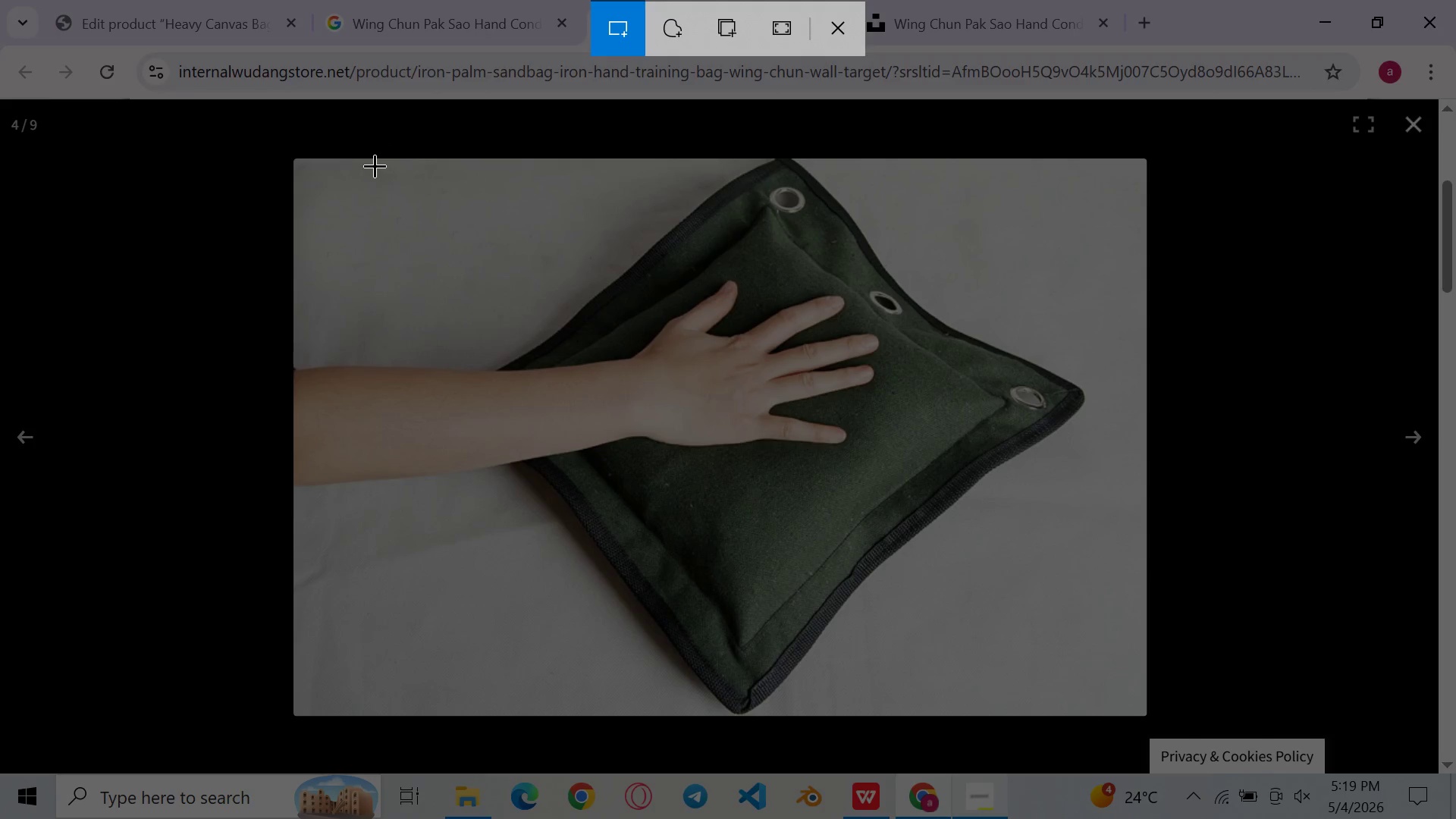 
left_click_drag(start_coordinate=[370, 165], to_coordinate=[1118, 715])
 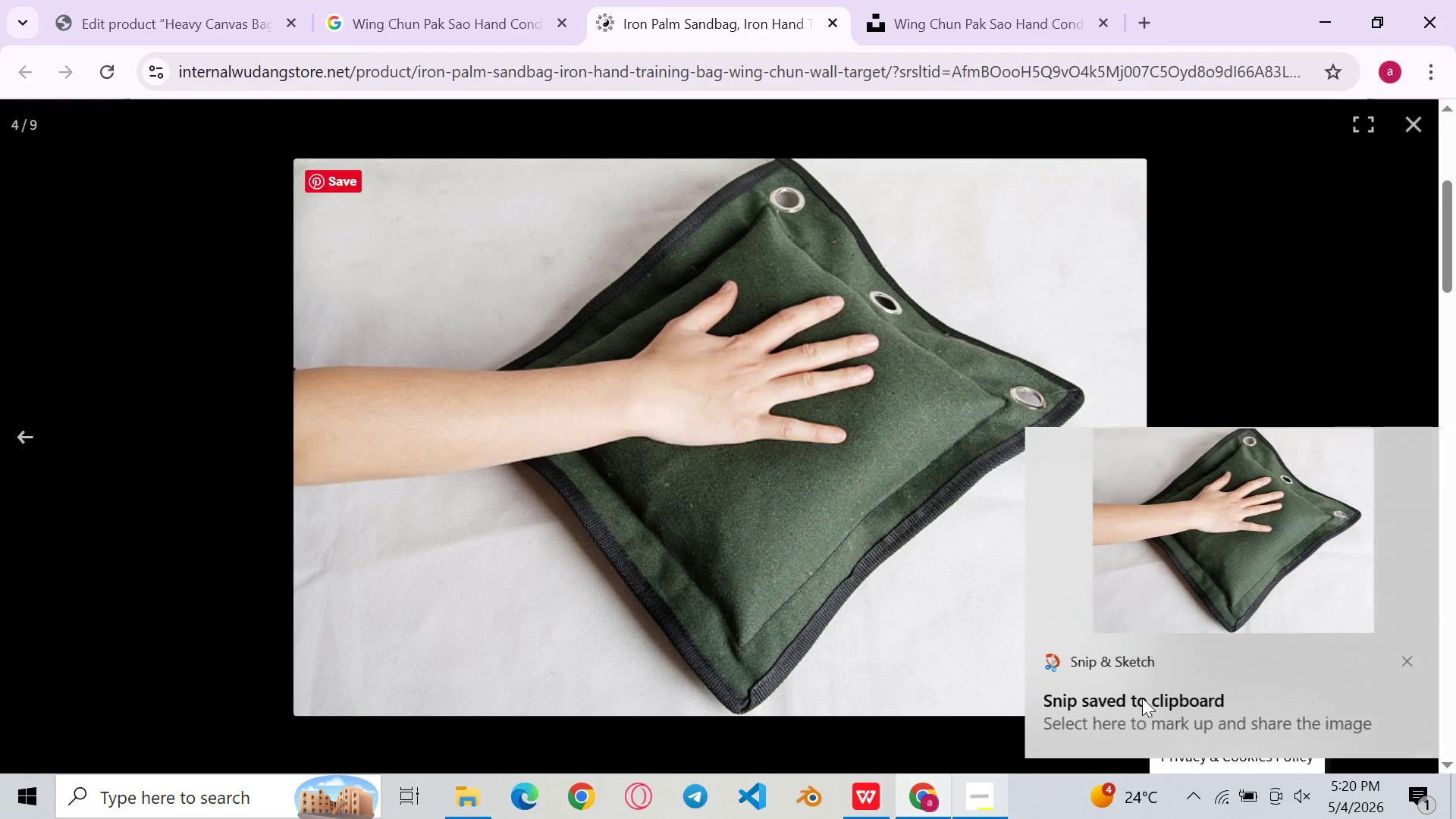 
double_click([1293, 650])
 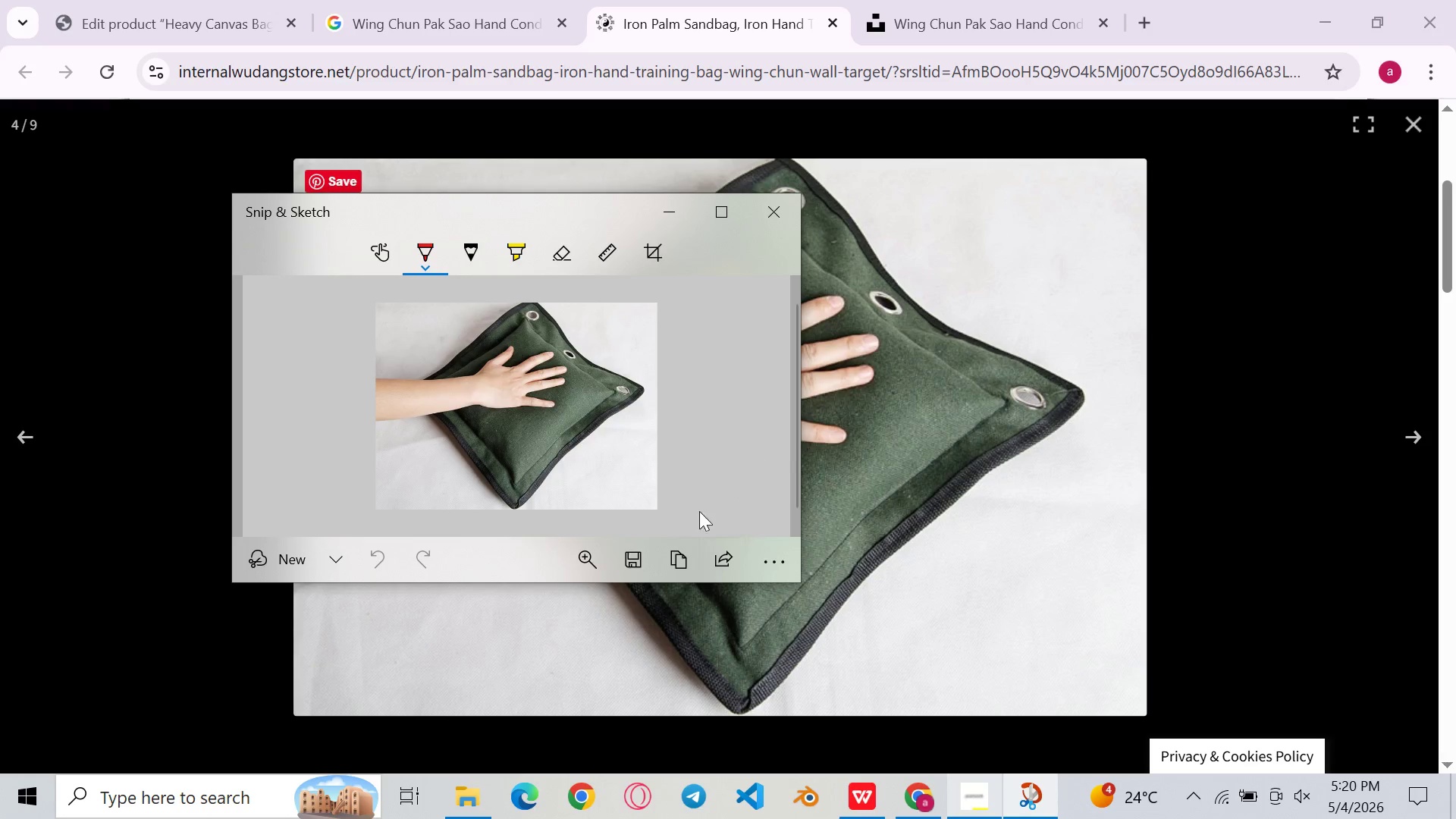 
left_click([643, 552])
 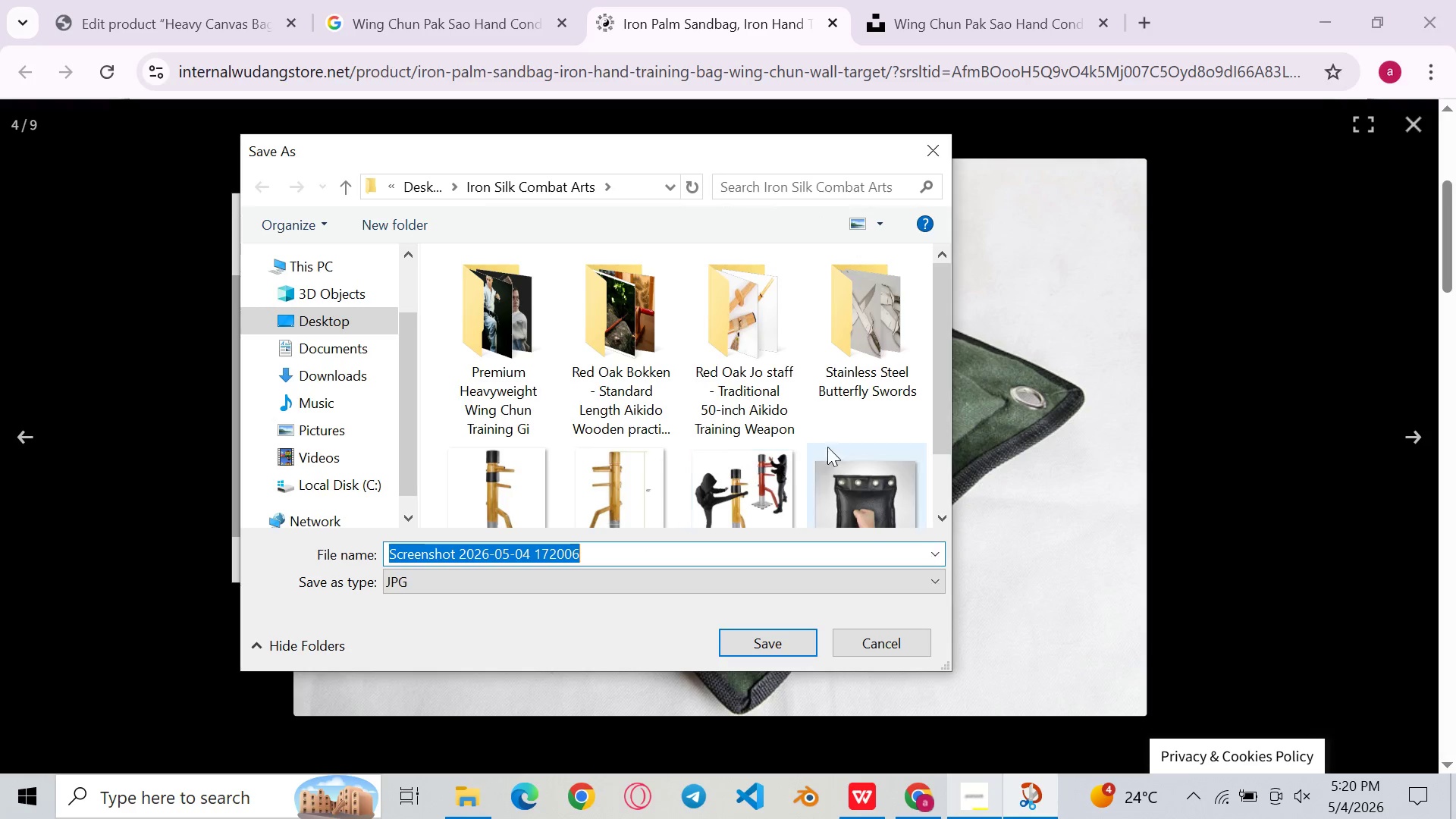 
left_click([770, 628])
 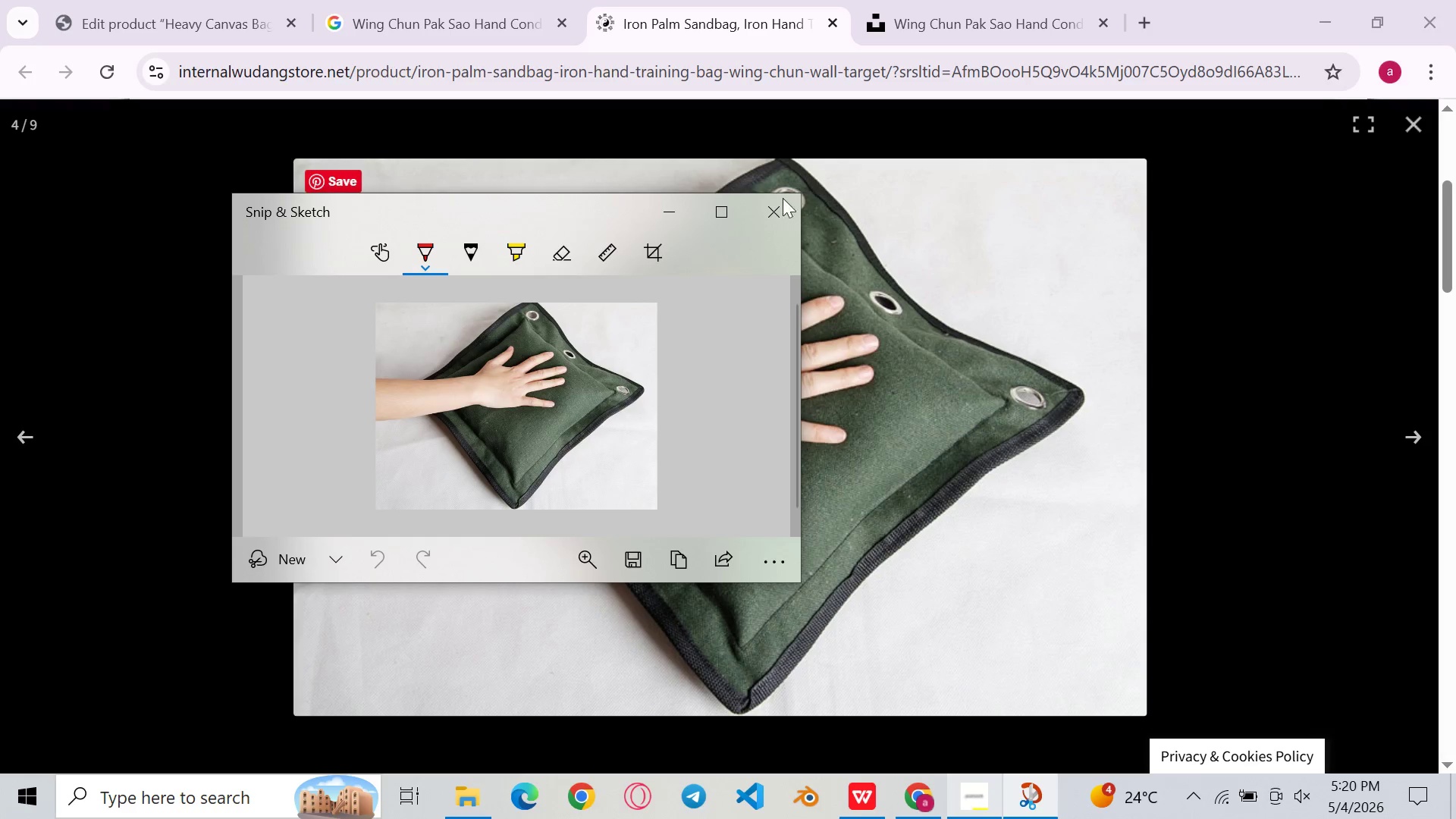 
left_click([781, 198])
 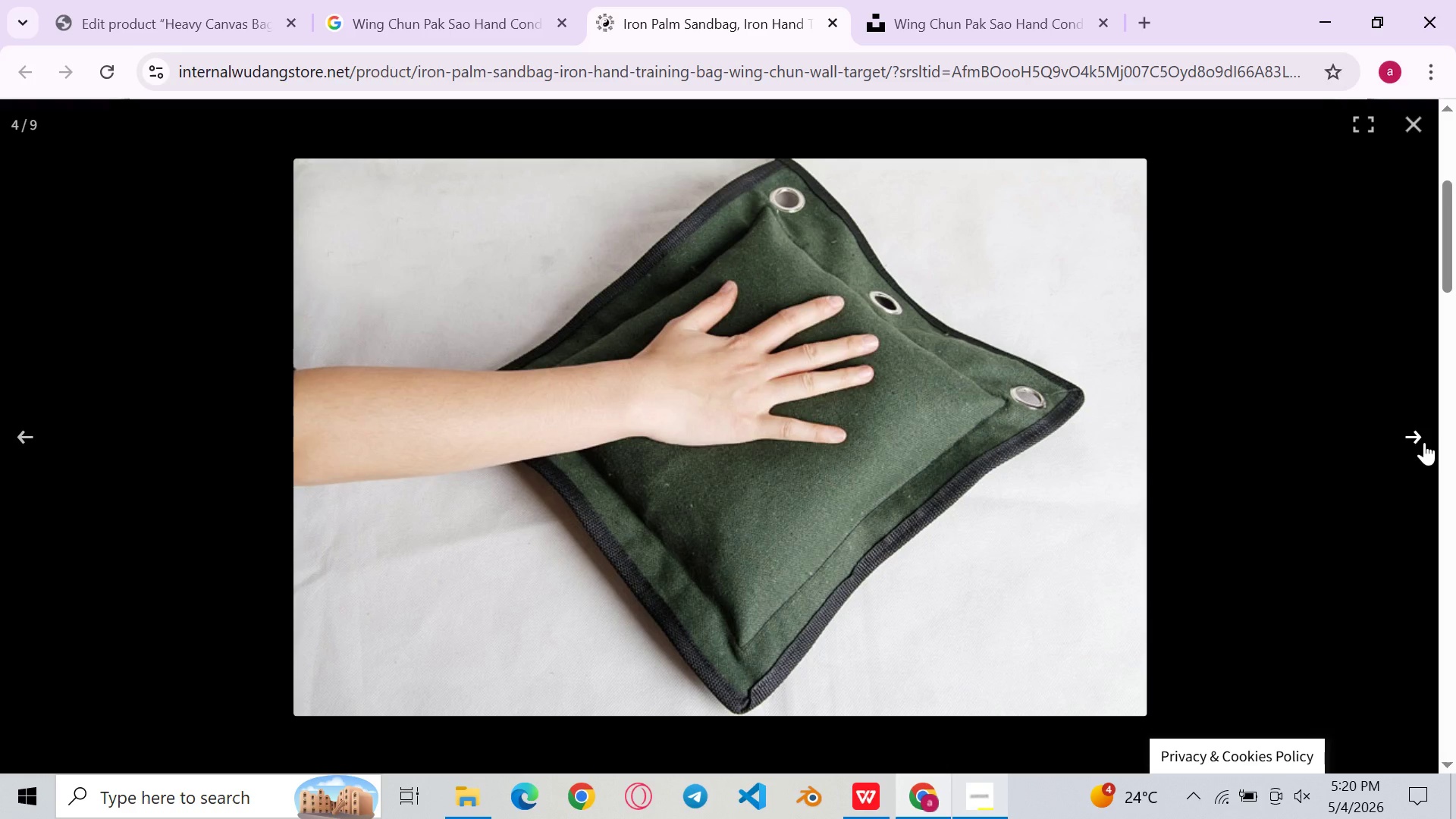 
wait(6.55)
 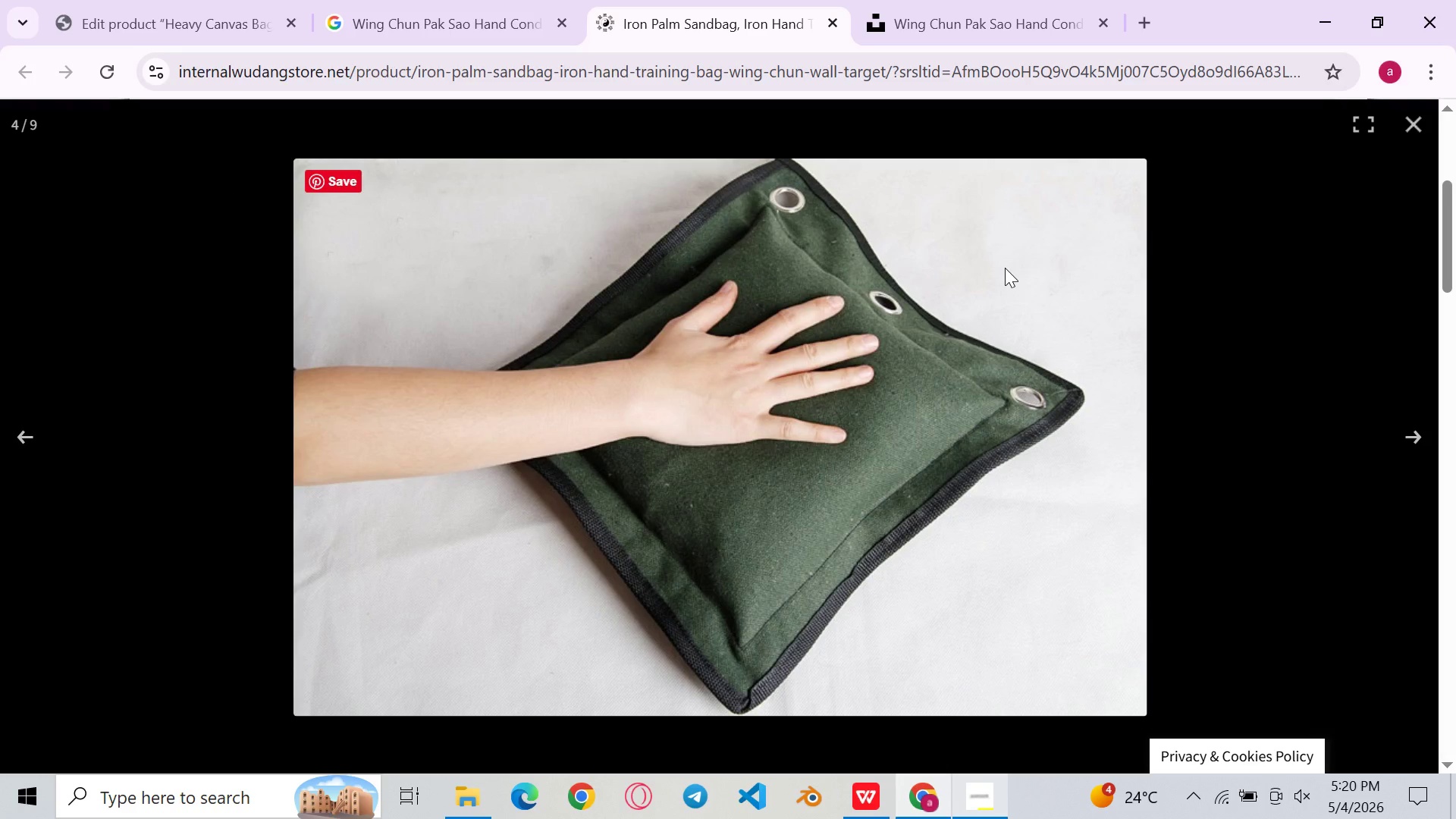 
left_click([1424, 442])
 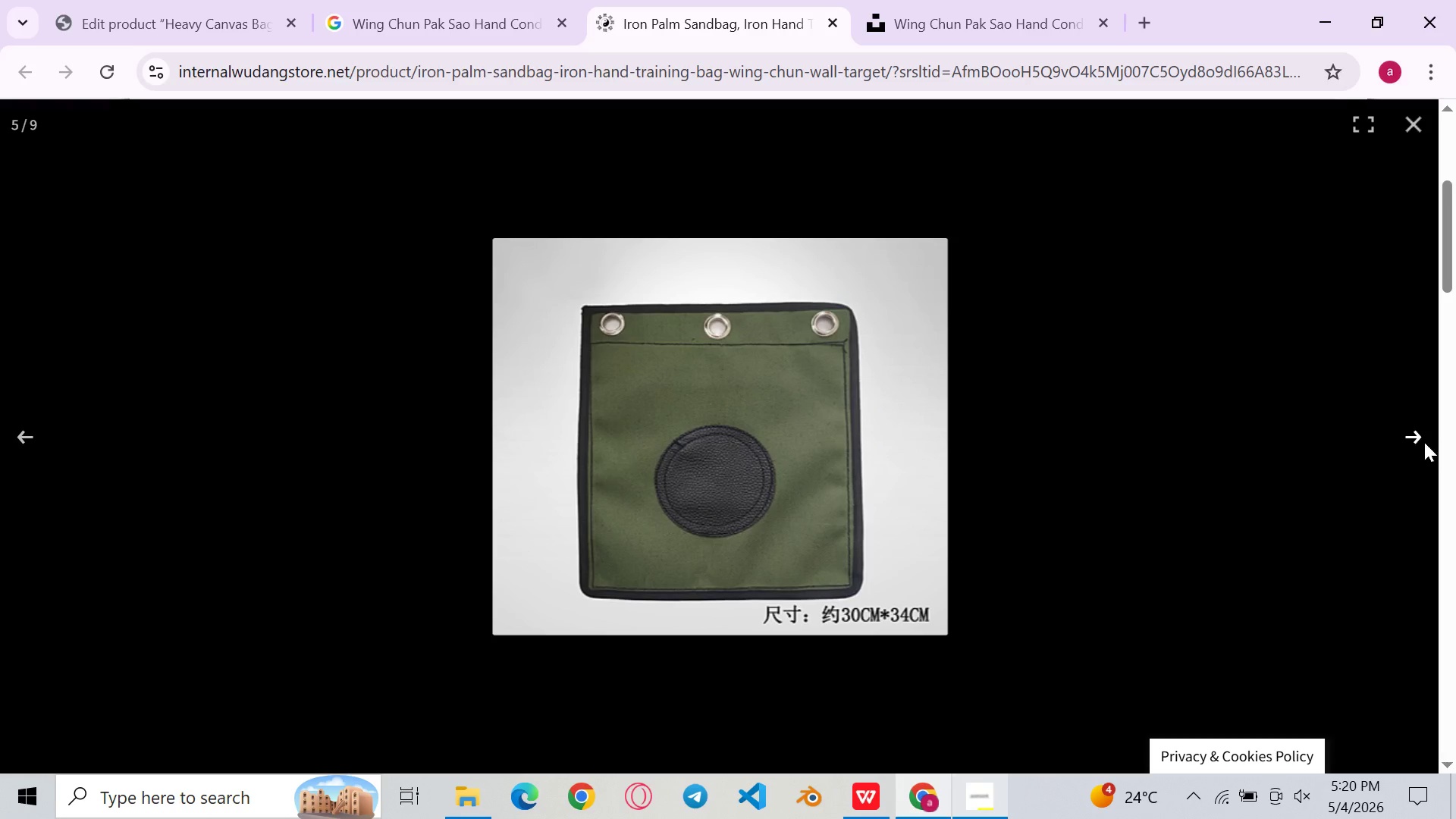 
left_click([1424, 442])
 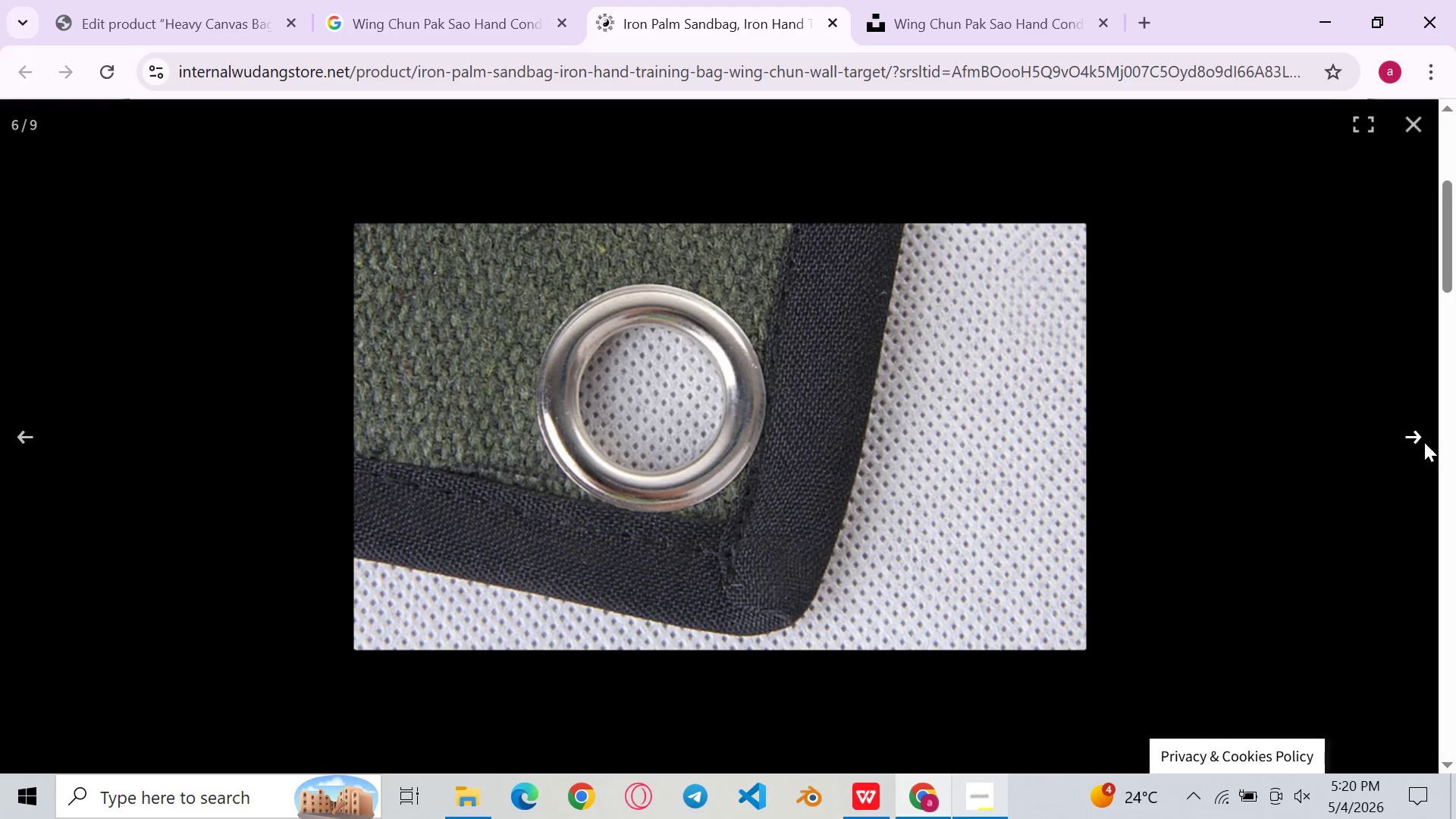 
left_click([1424, 442])
 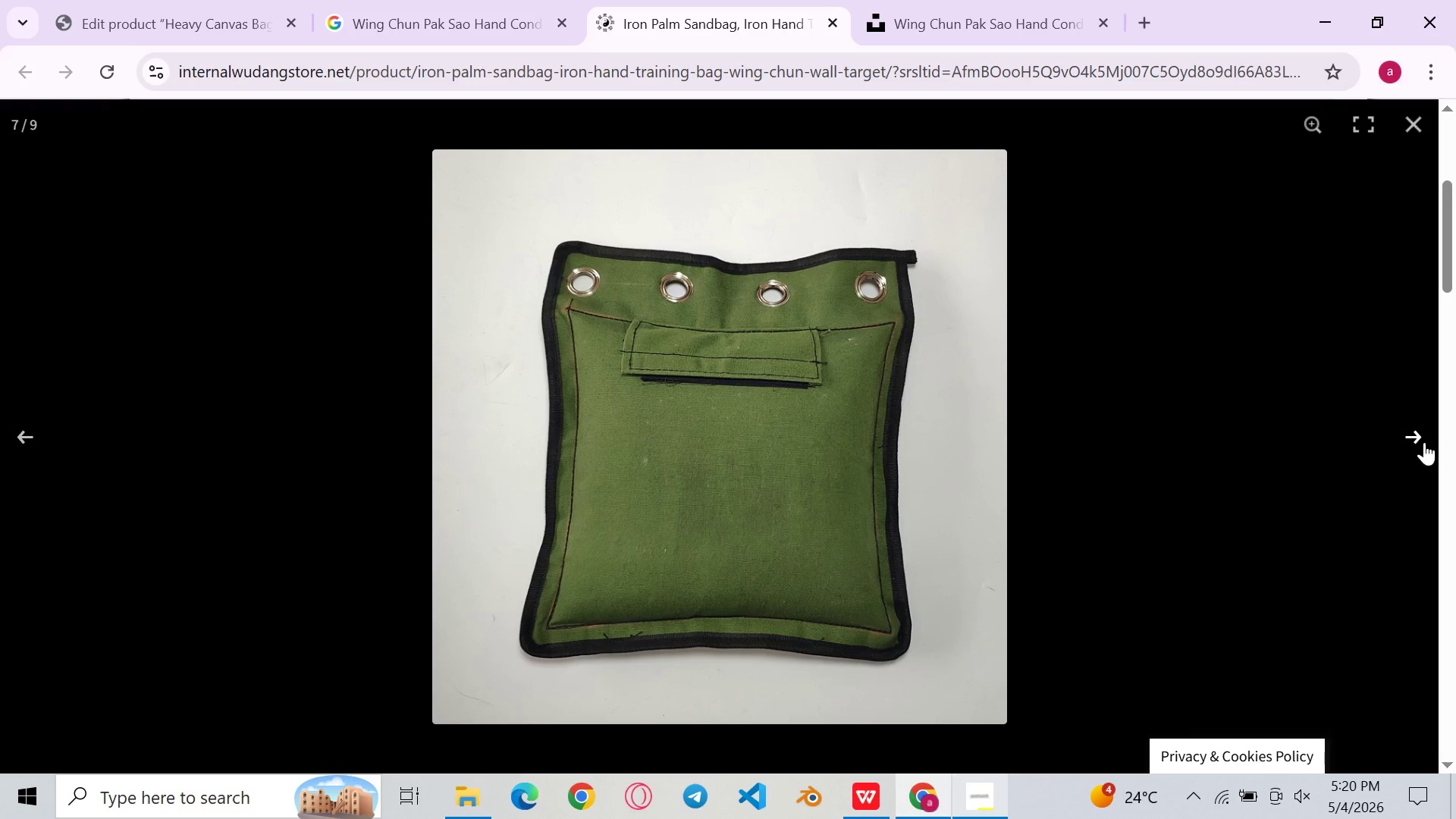 
left_click([1424, 442])
 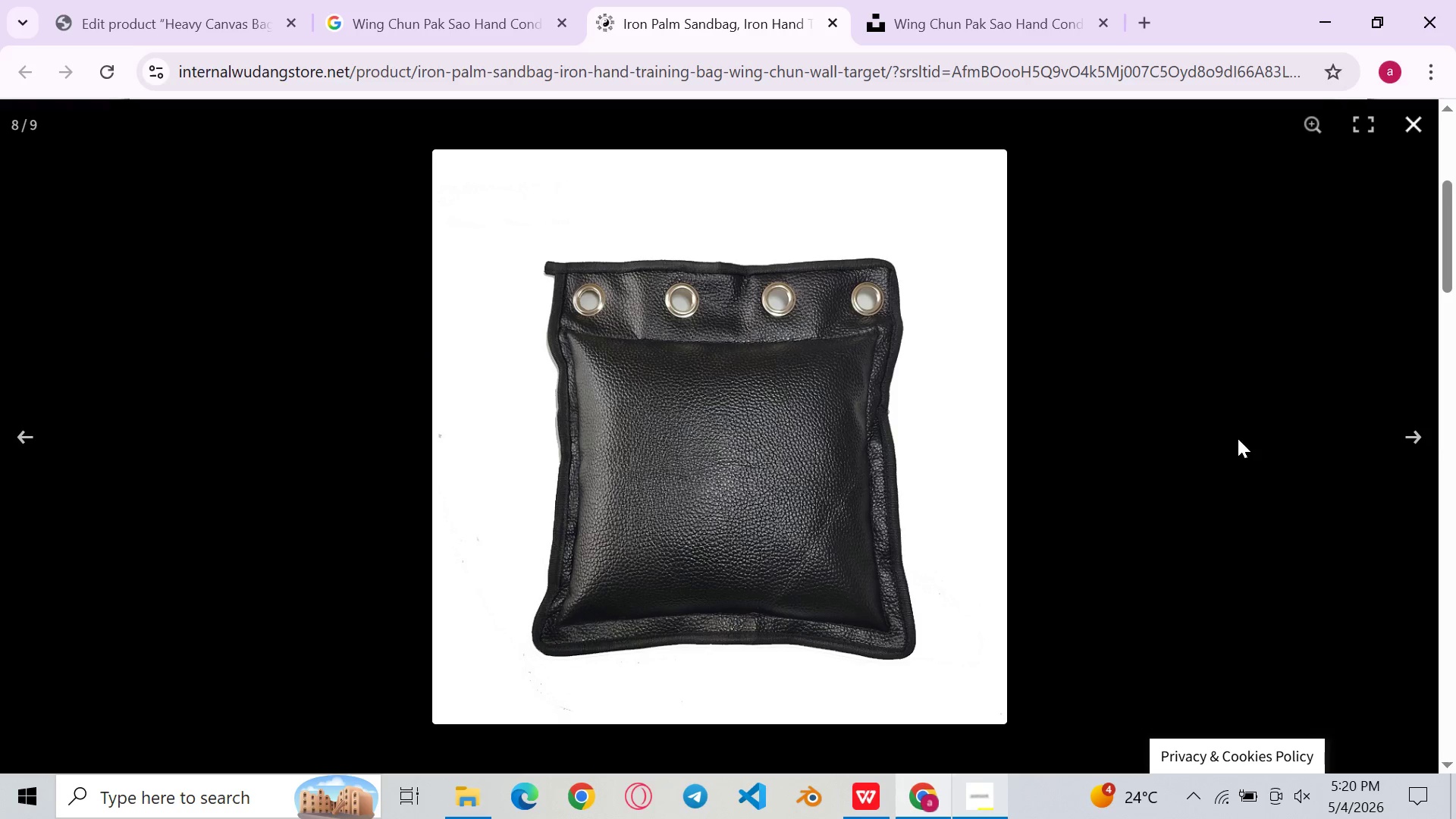 
left_click([1416, 436])
 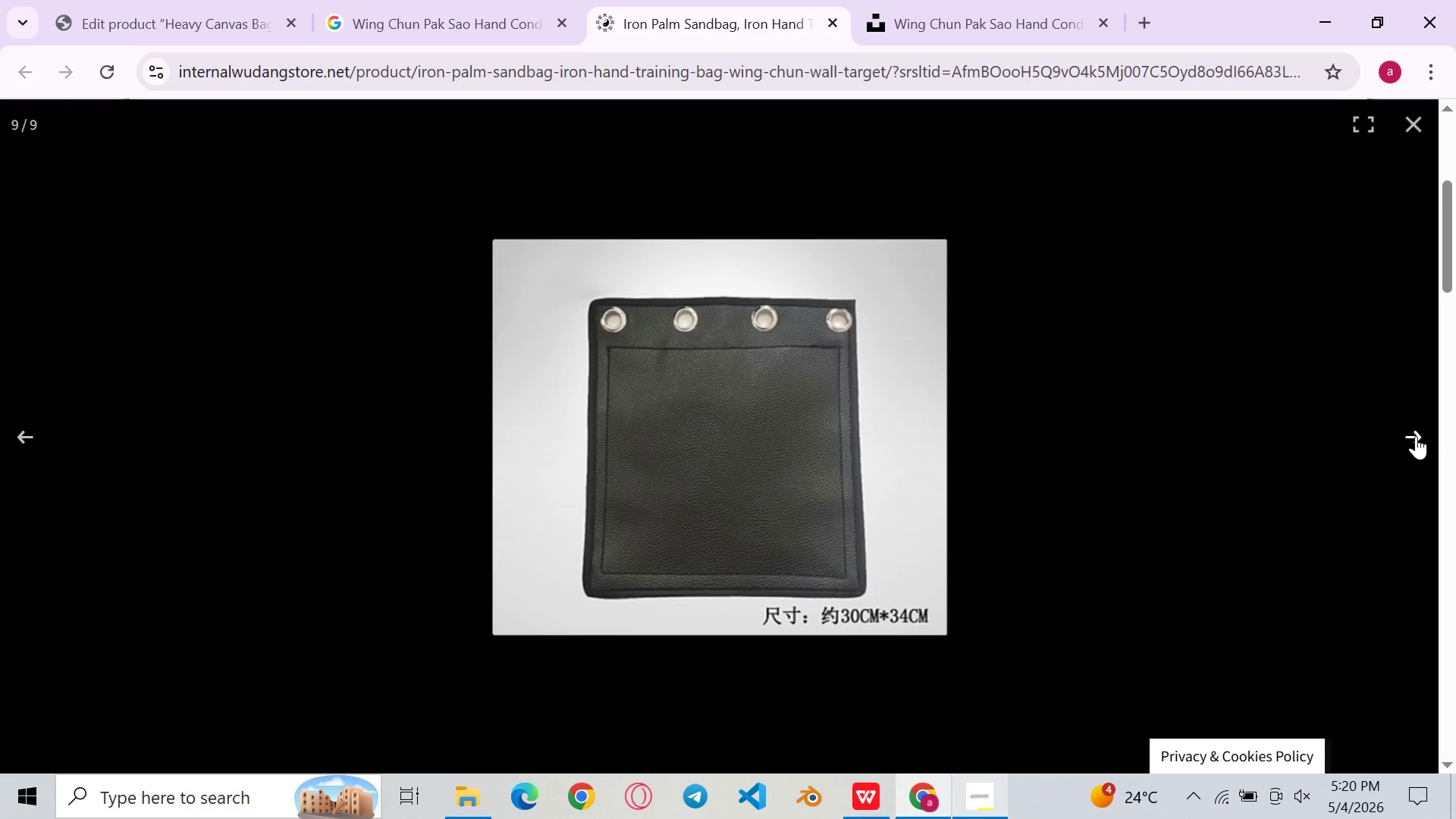 
left_click([1416, 436])
 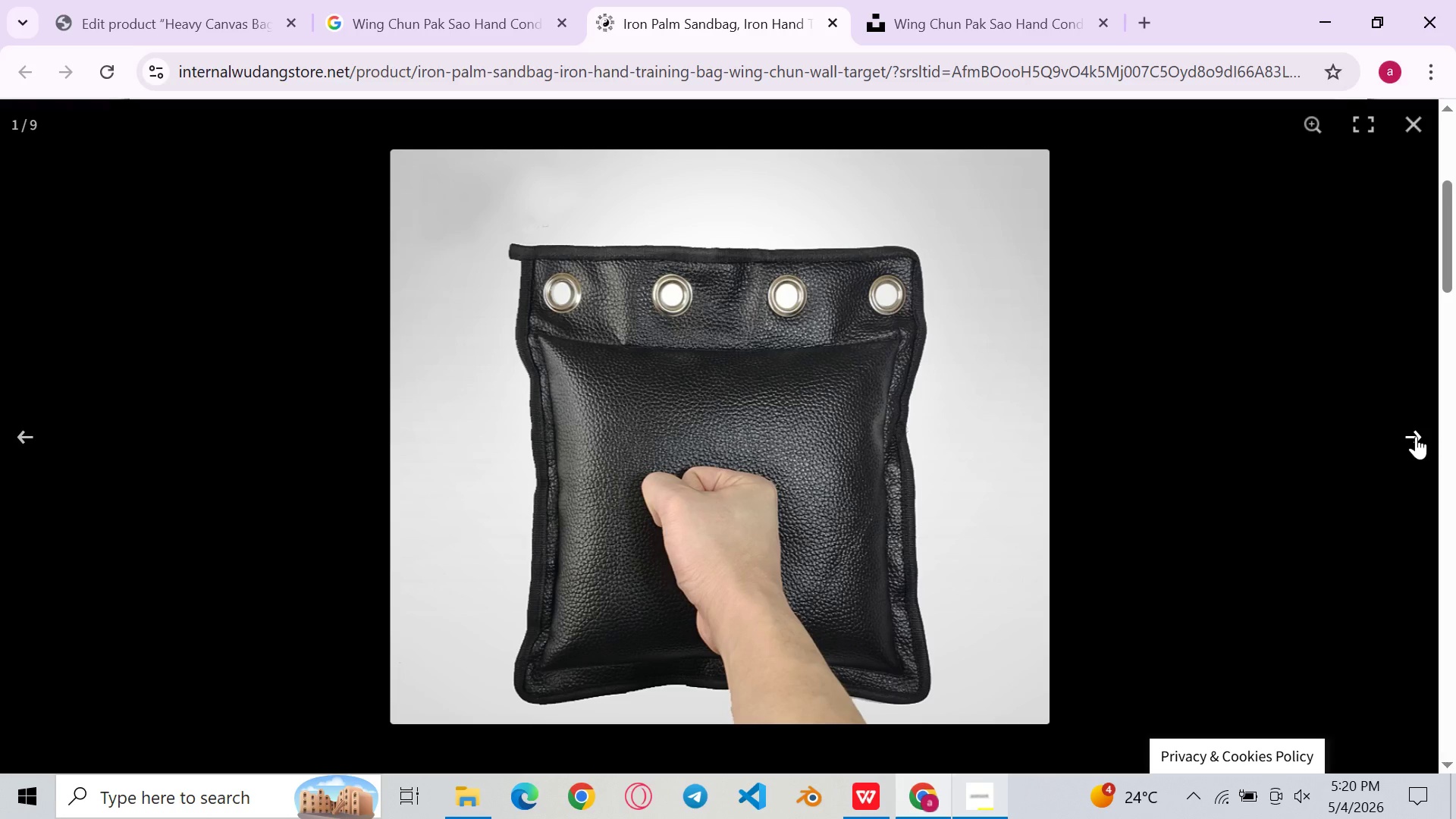 
left_click([1416, 436])
 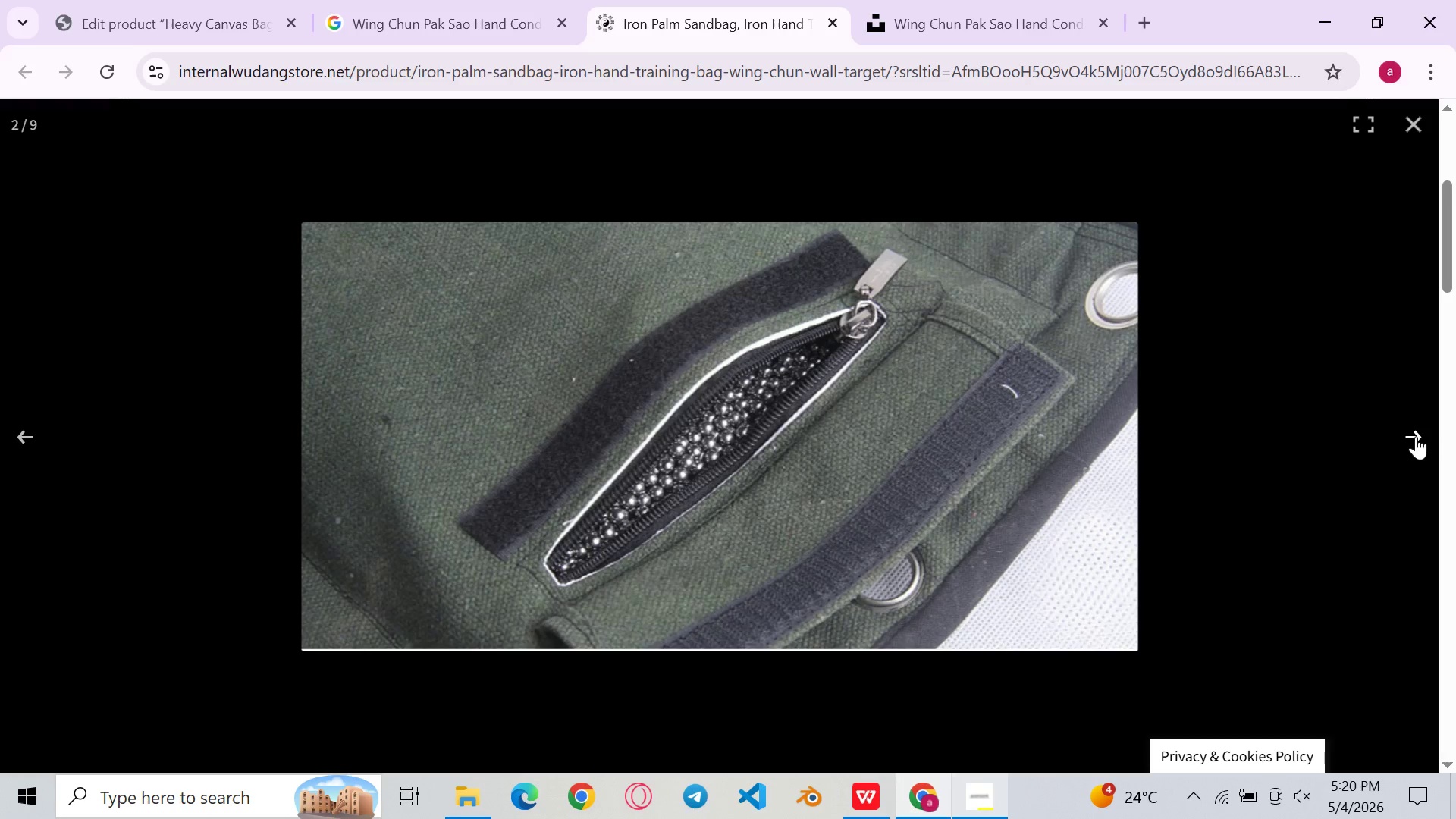 
left_click([1416, 436])
 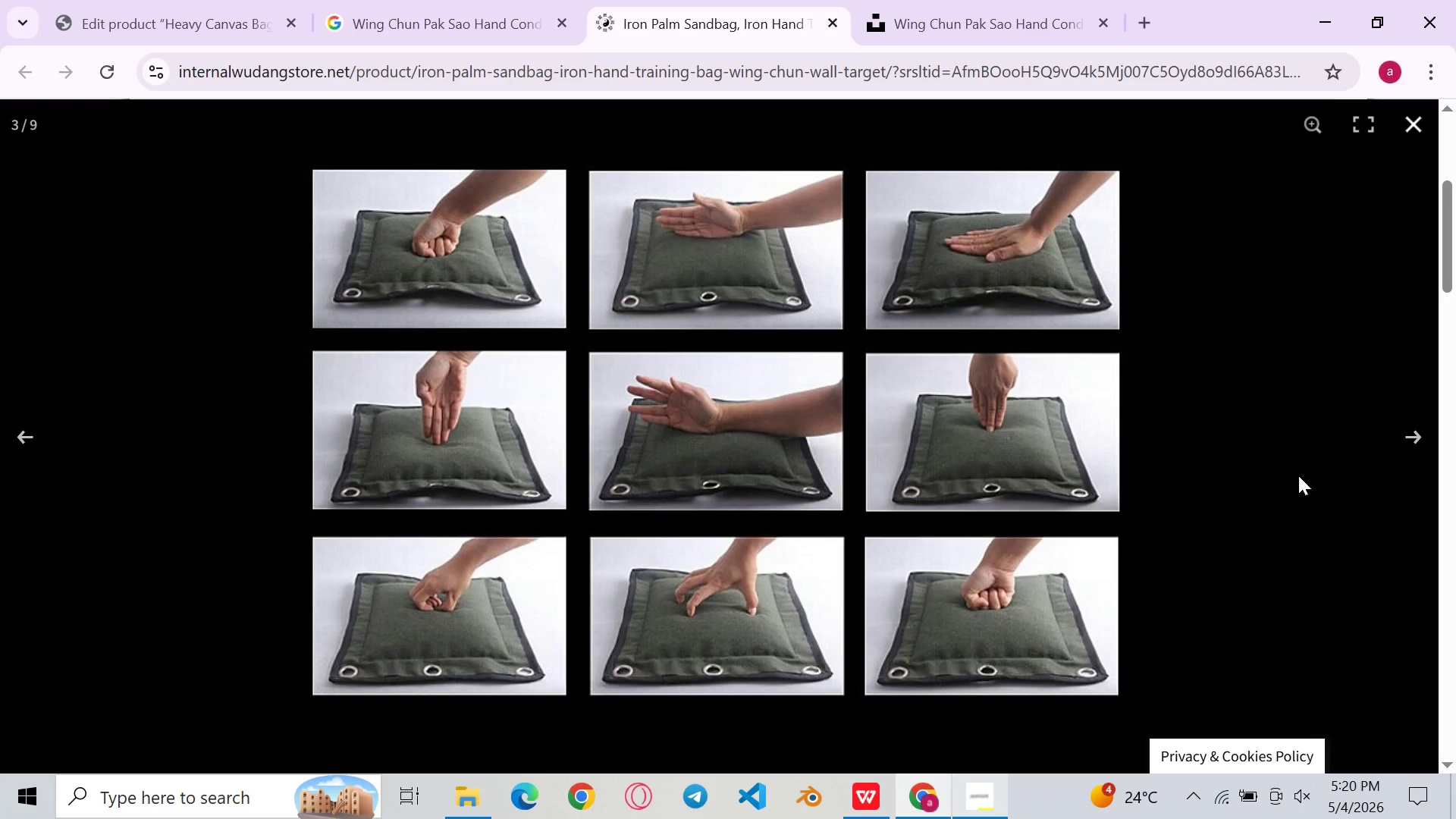 
key(Meta+Shift+S)
 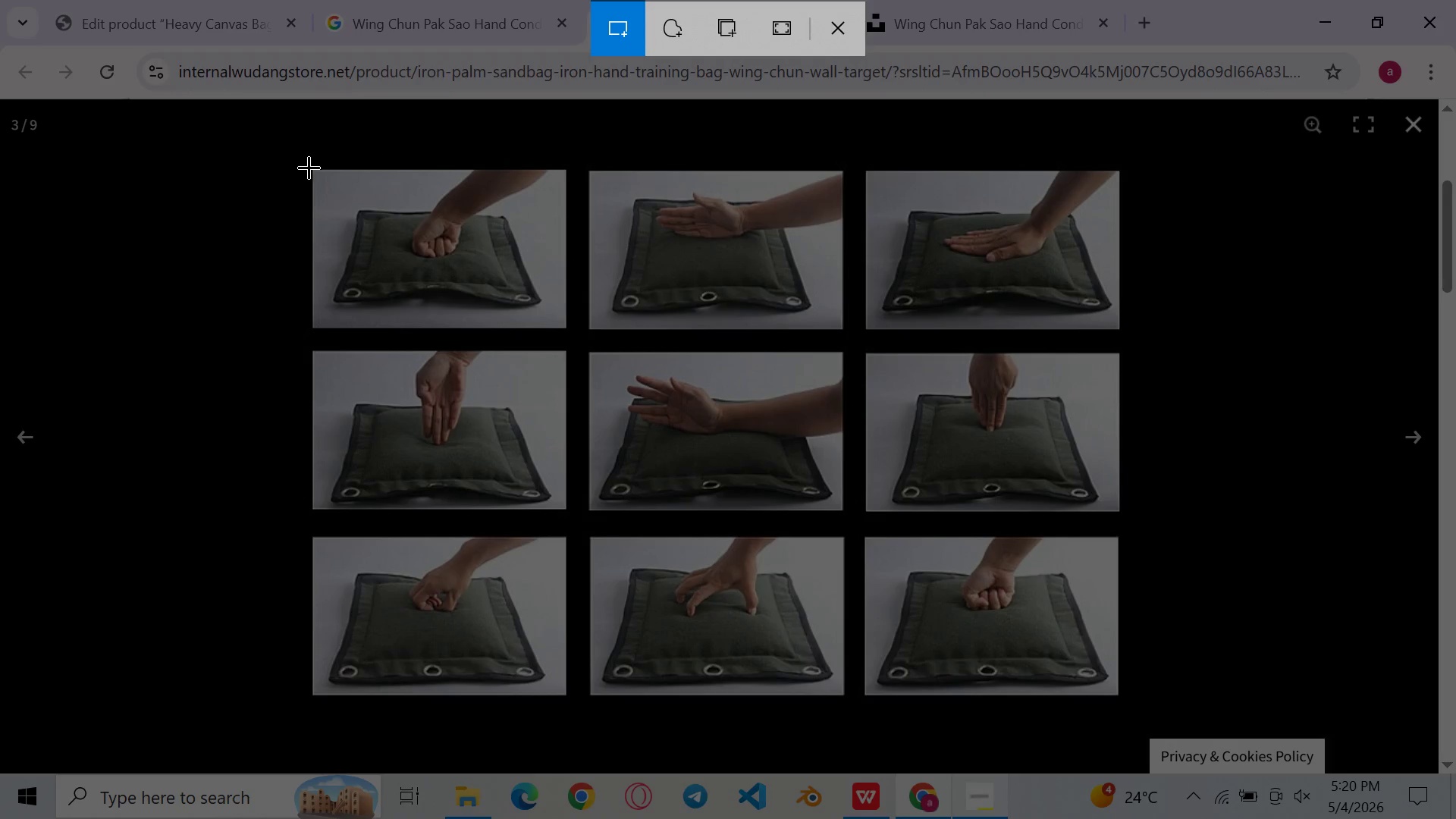 
left_click_drag(start_coordinate=[313, 170], to_coordinate=[1119, 691])
 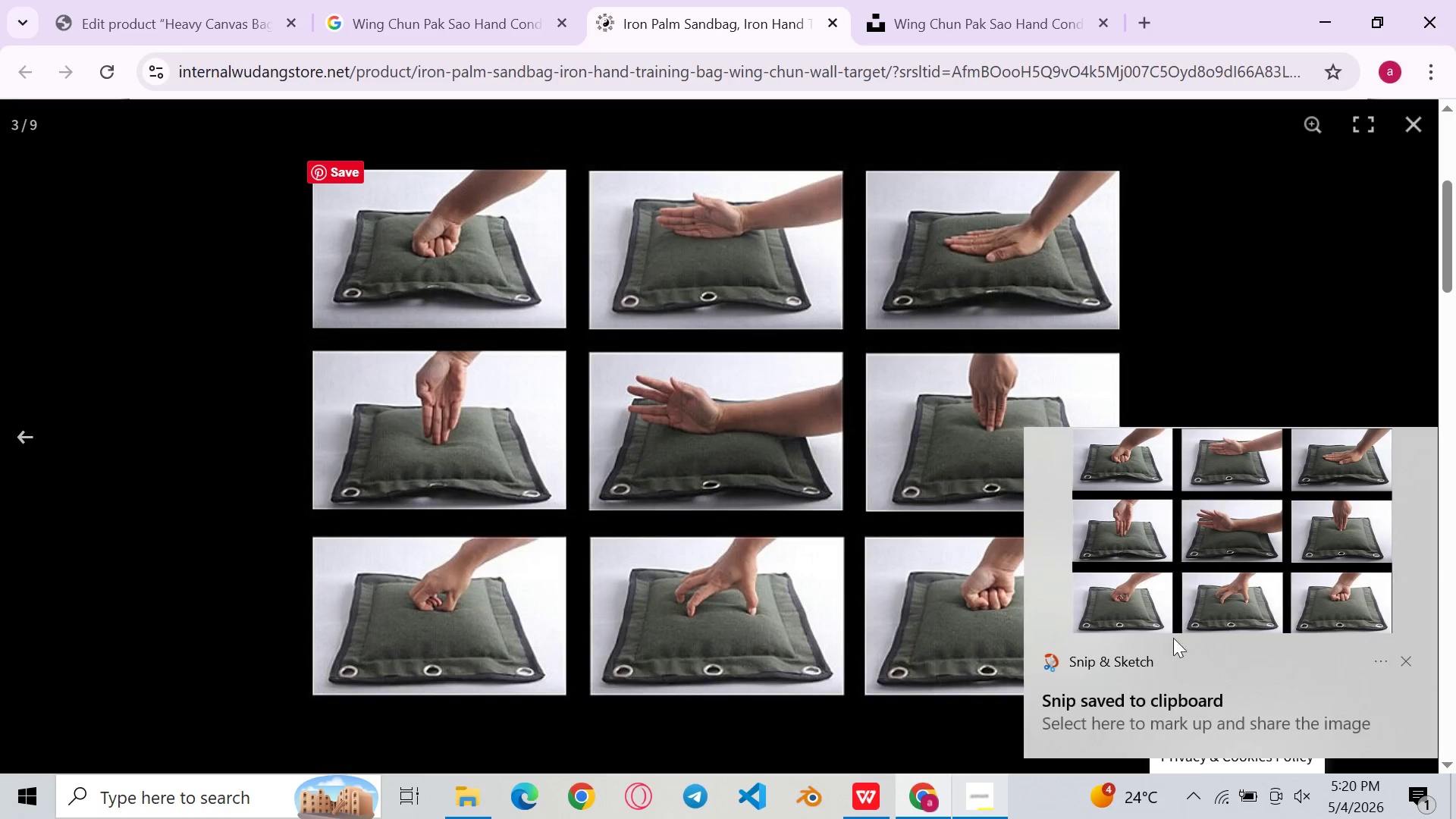 
double_click([1320, 569])
 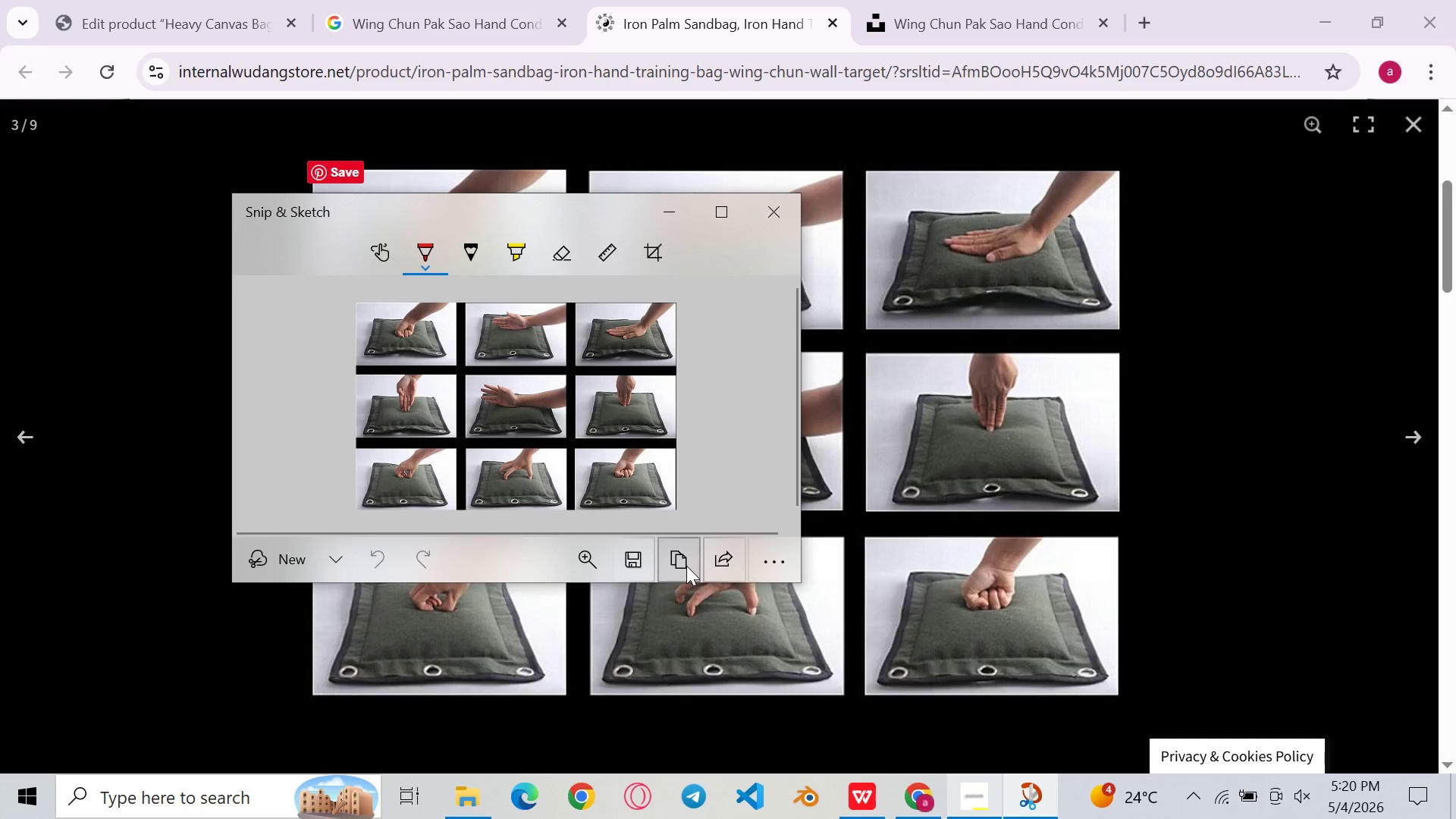 
left_click([631, 555])
 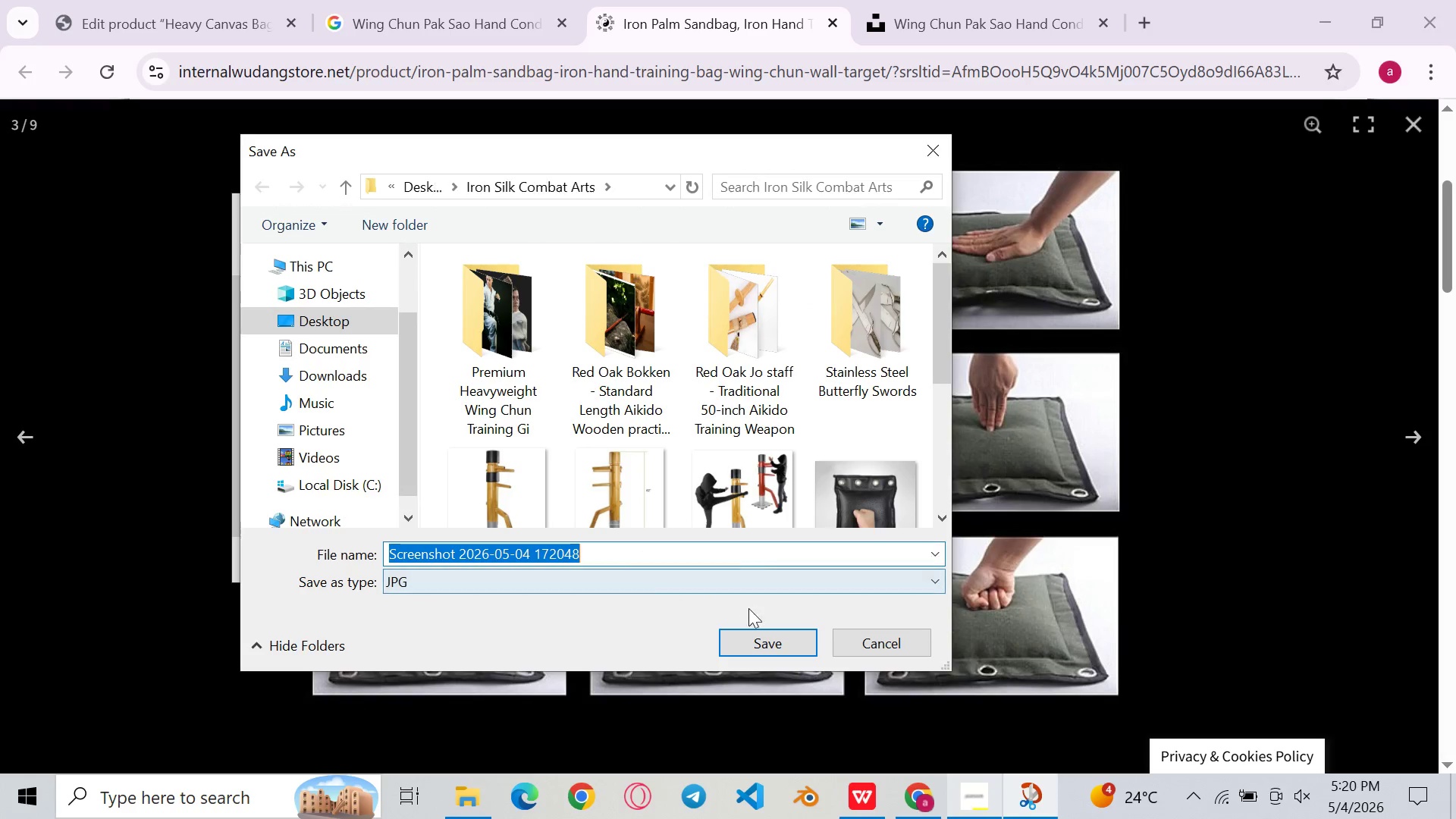 
left_click([769, 649])
 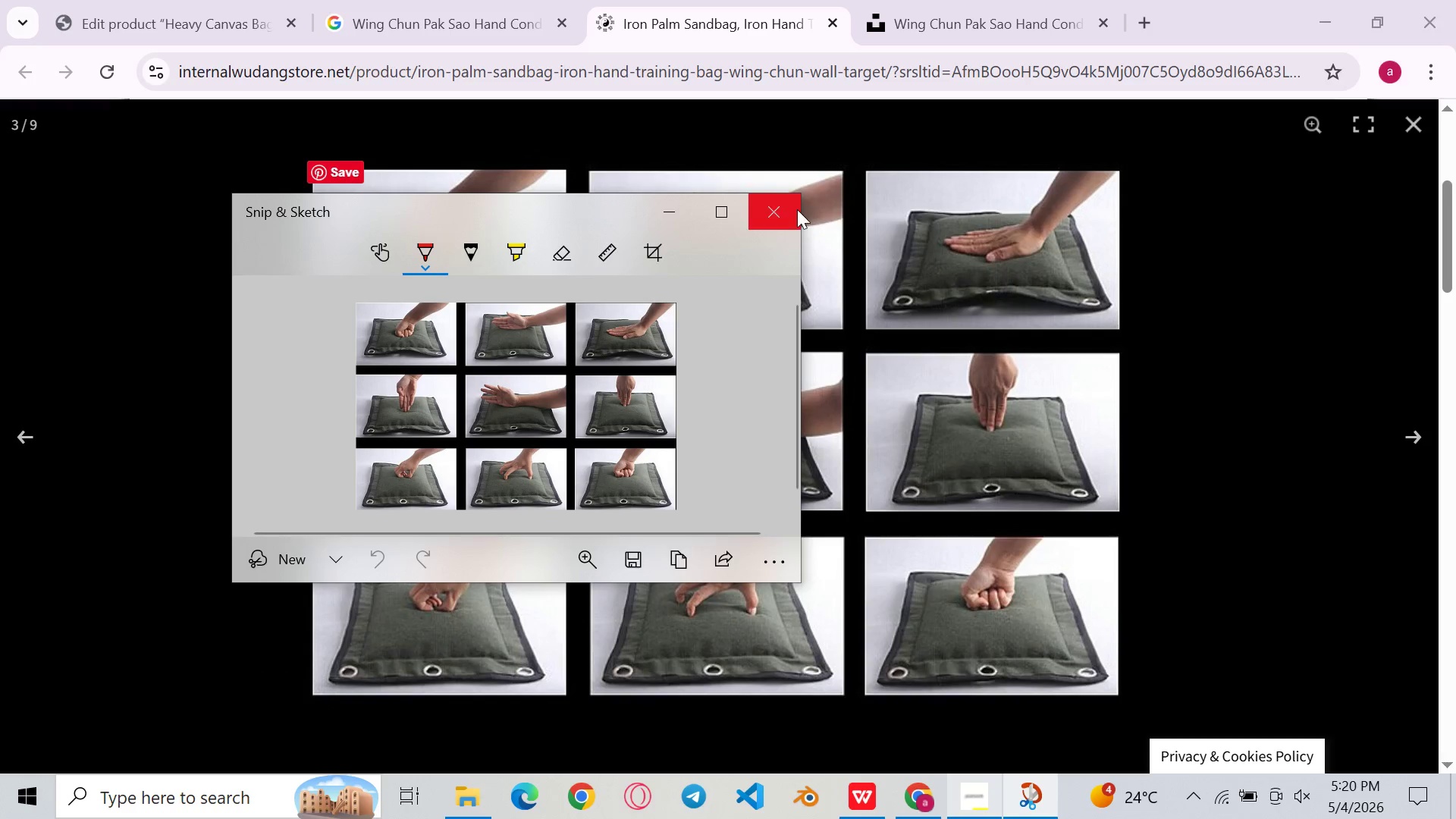 
left_click([789, 209])
 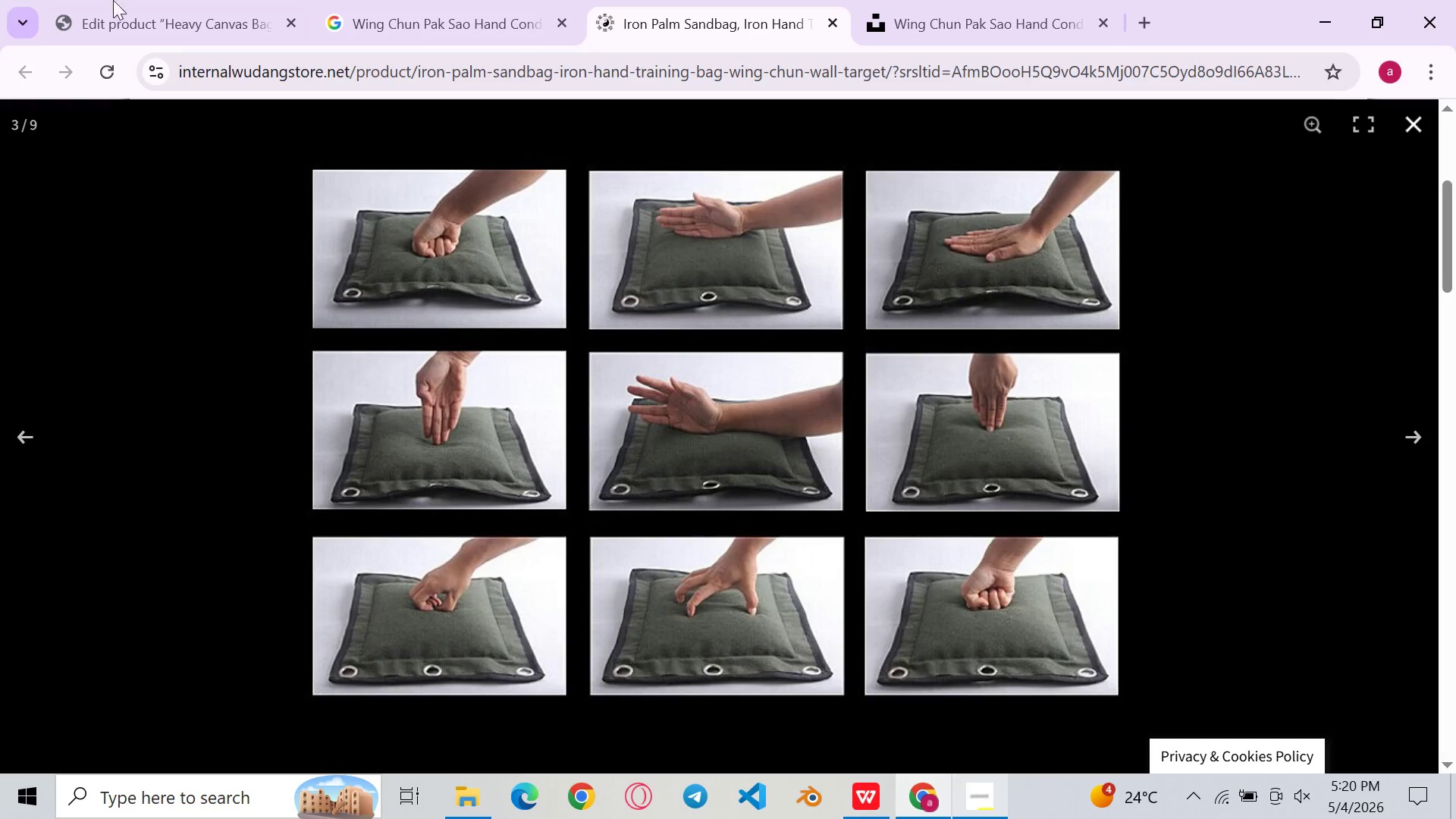 
left_click([142, 0])
 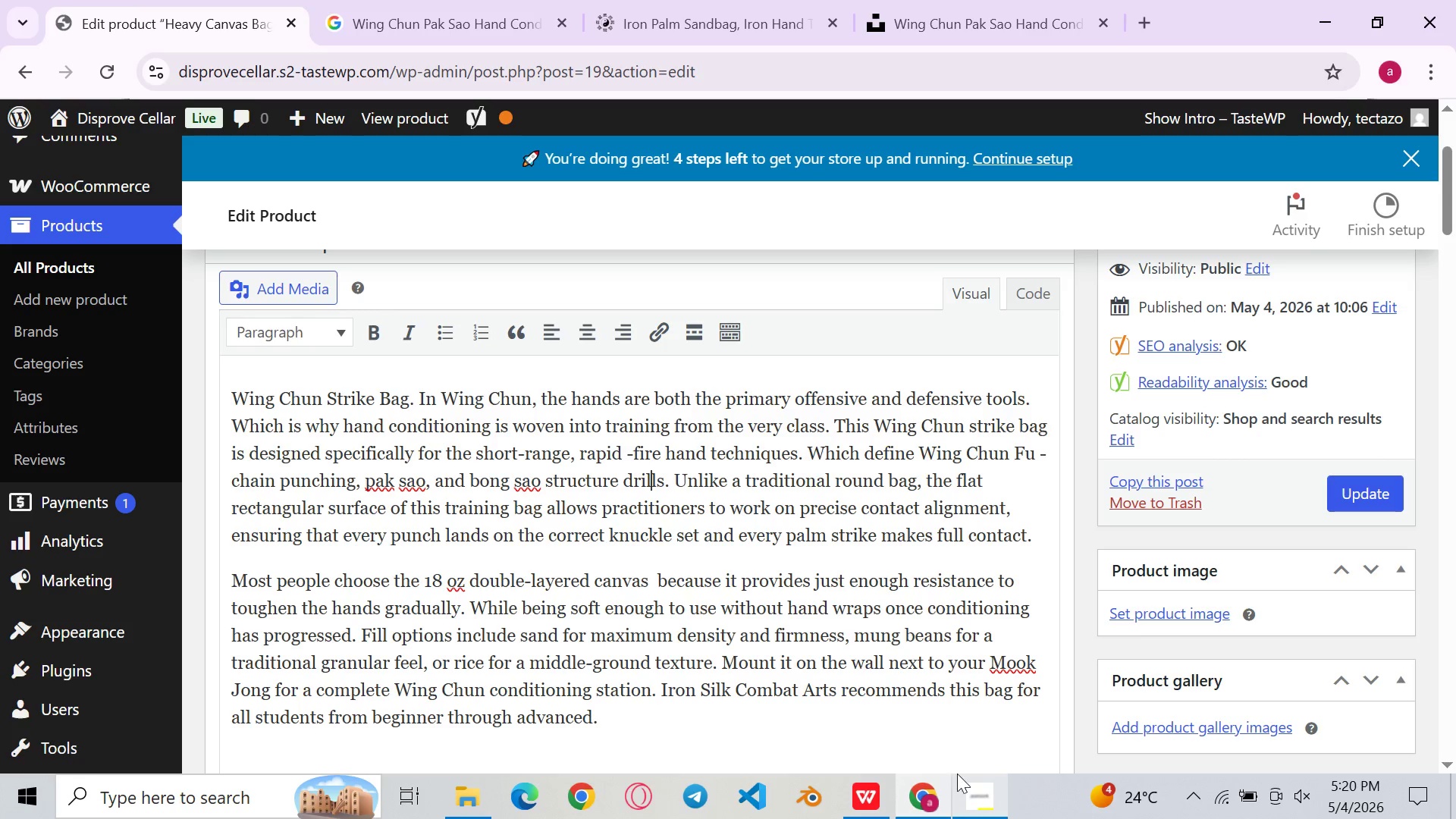 
left_click([984, 795])